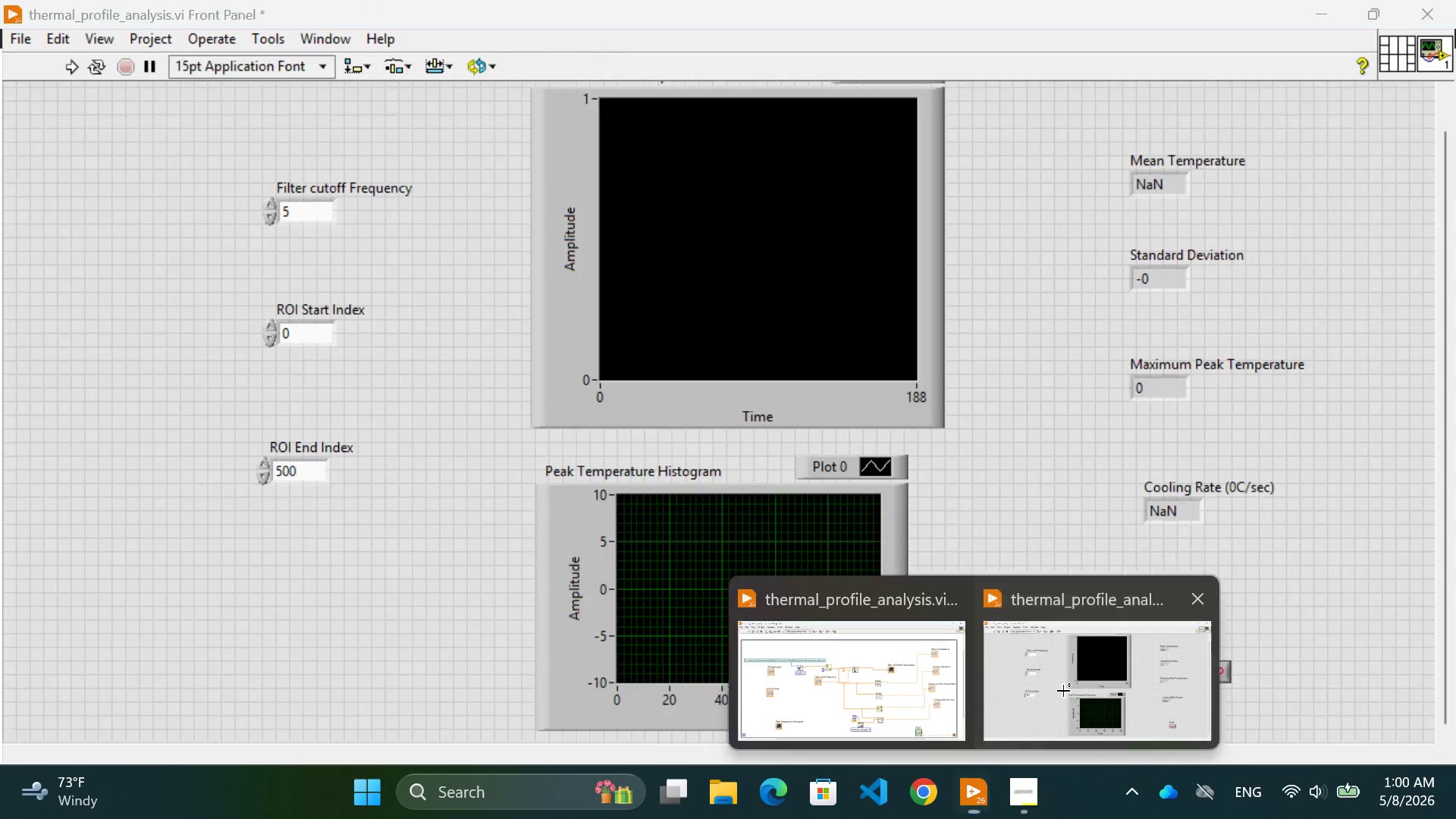 
left_click([88, 70])
 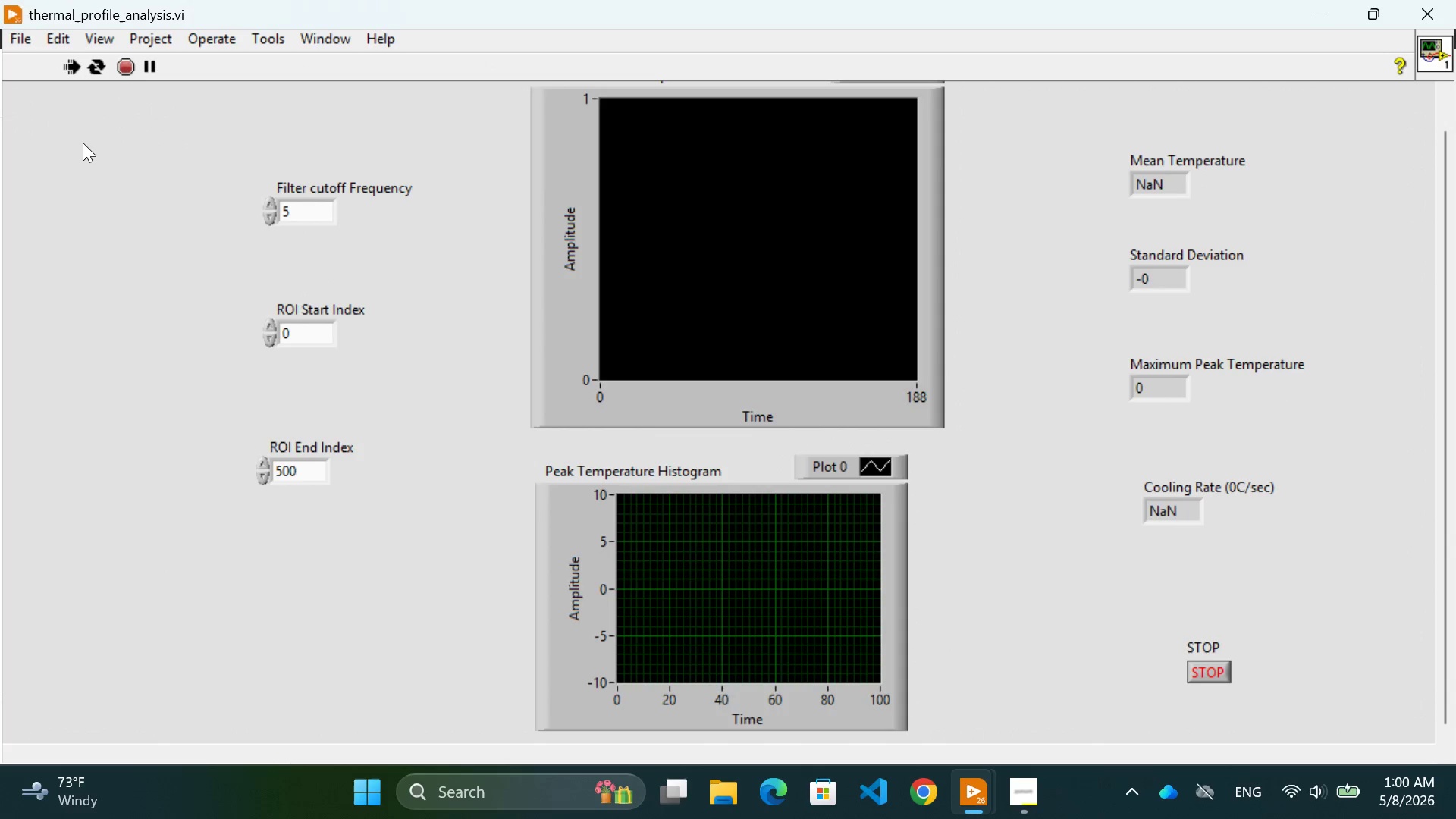 
mouse_move([110, 74])
 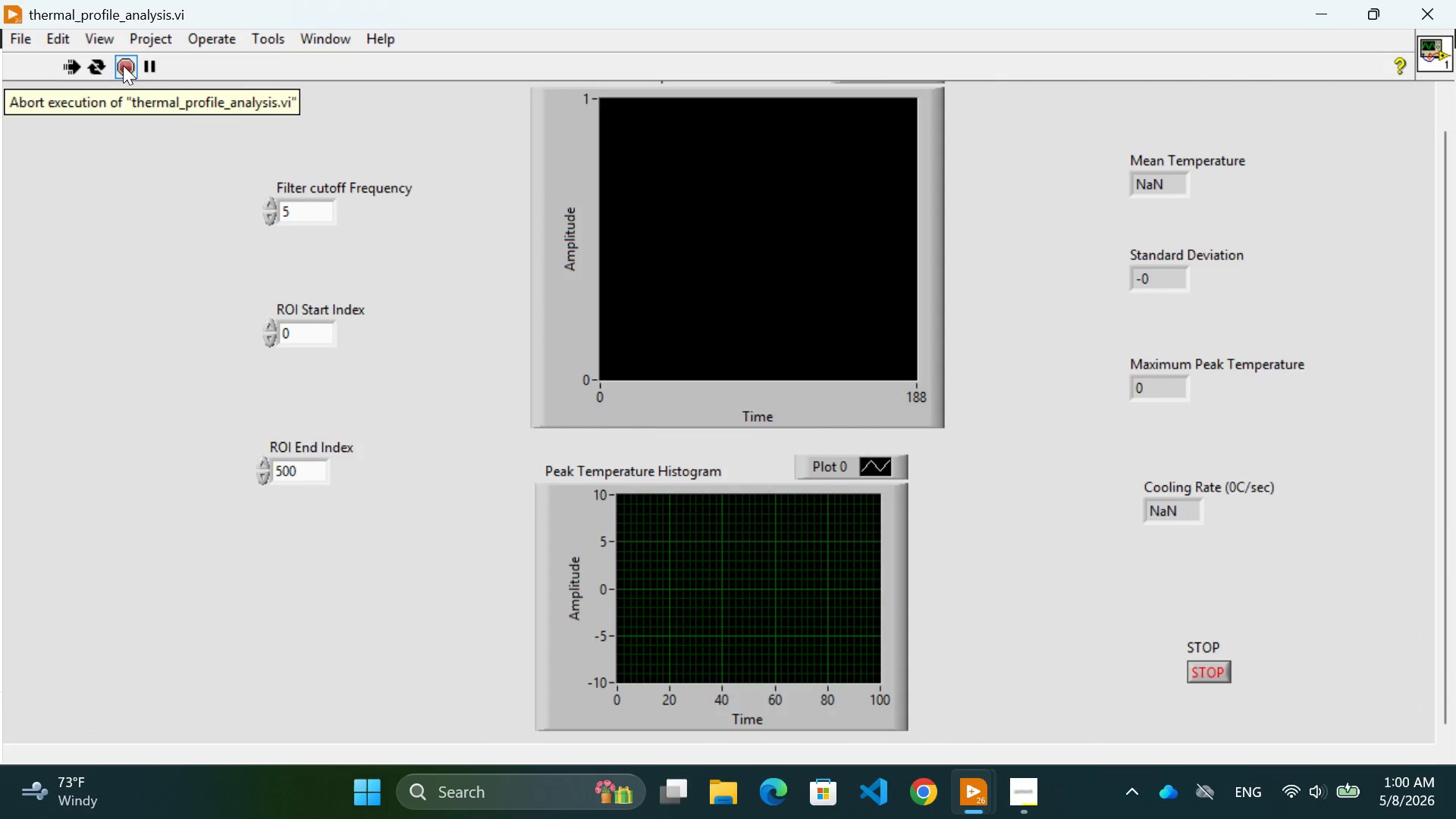 
left_click([123, 65])
 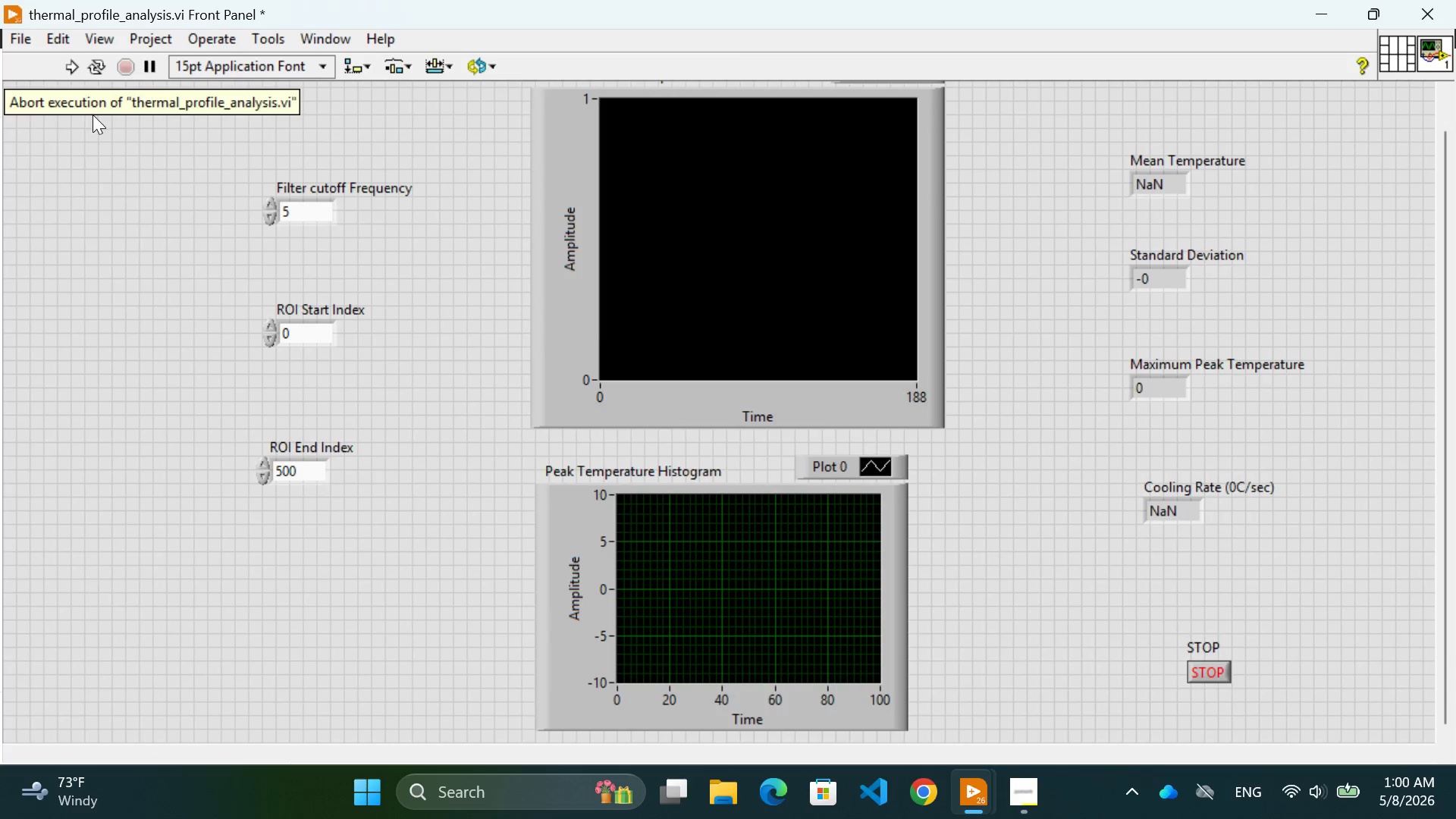 
left_click([93, 115])
 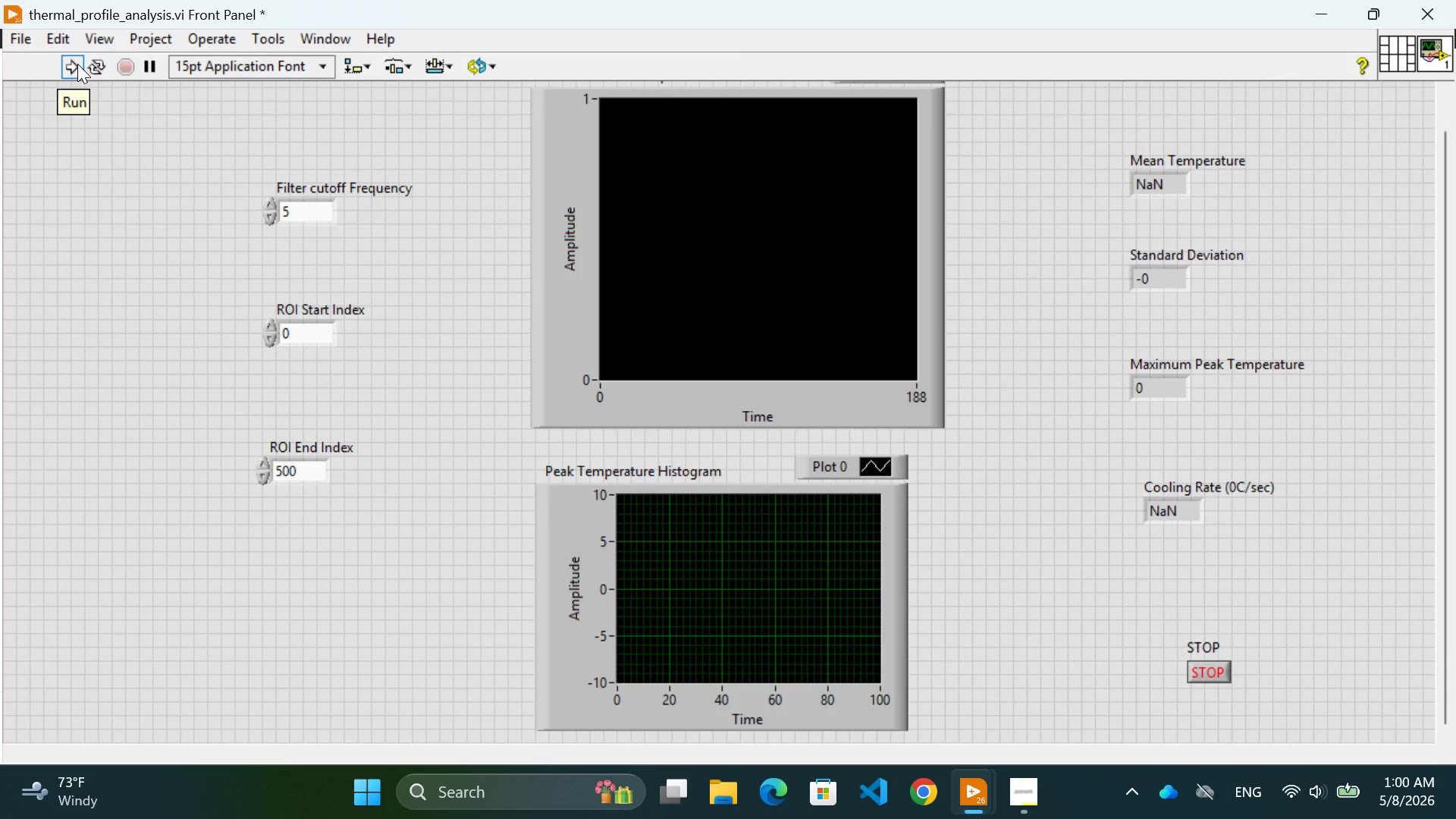 
left_click([77, 64])
 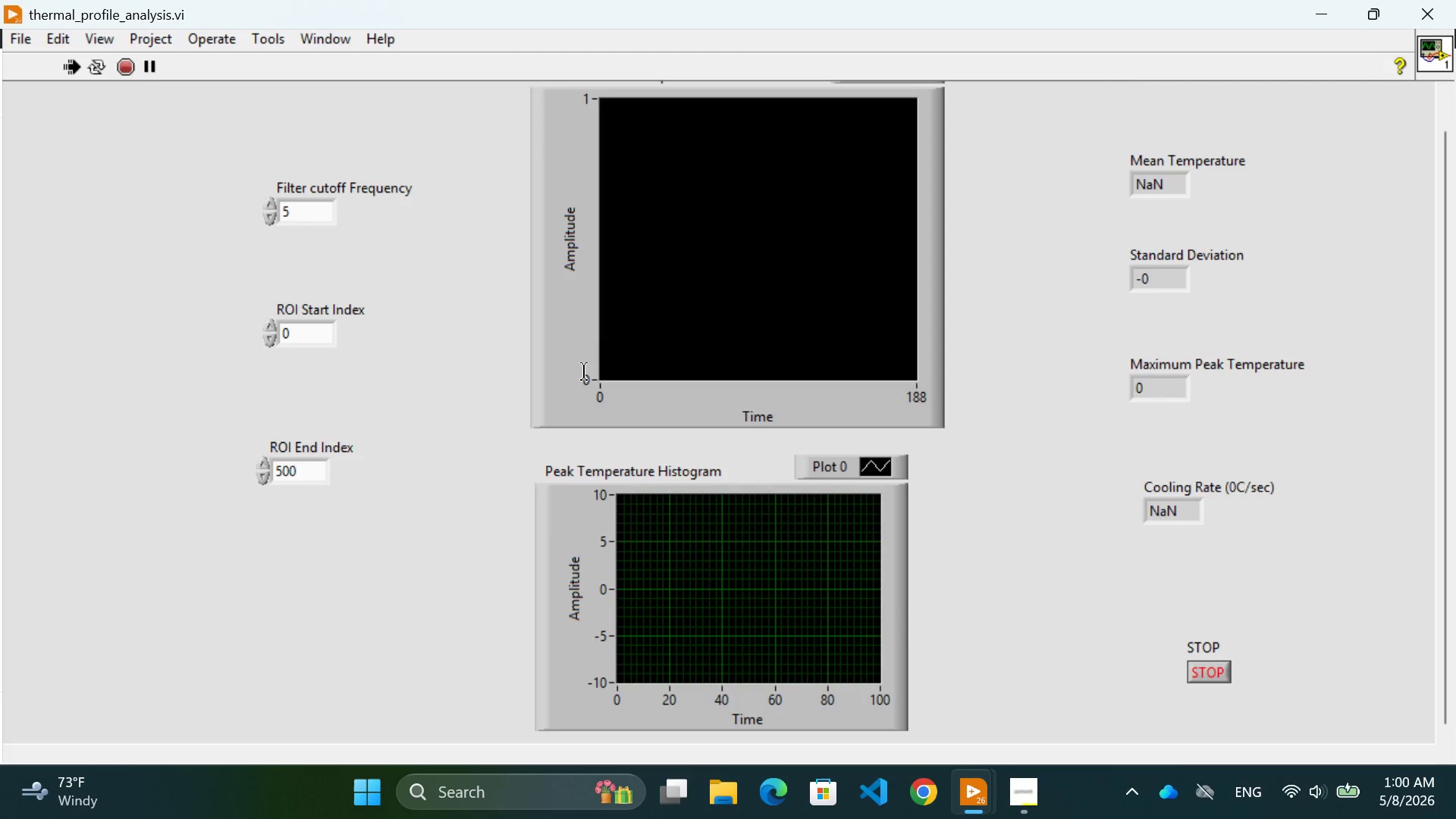 
scroll: coordinate [676, 332], scroll_direction: up, amount: 1.0
 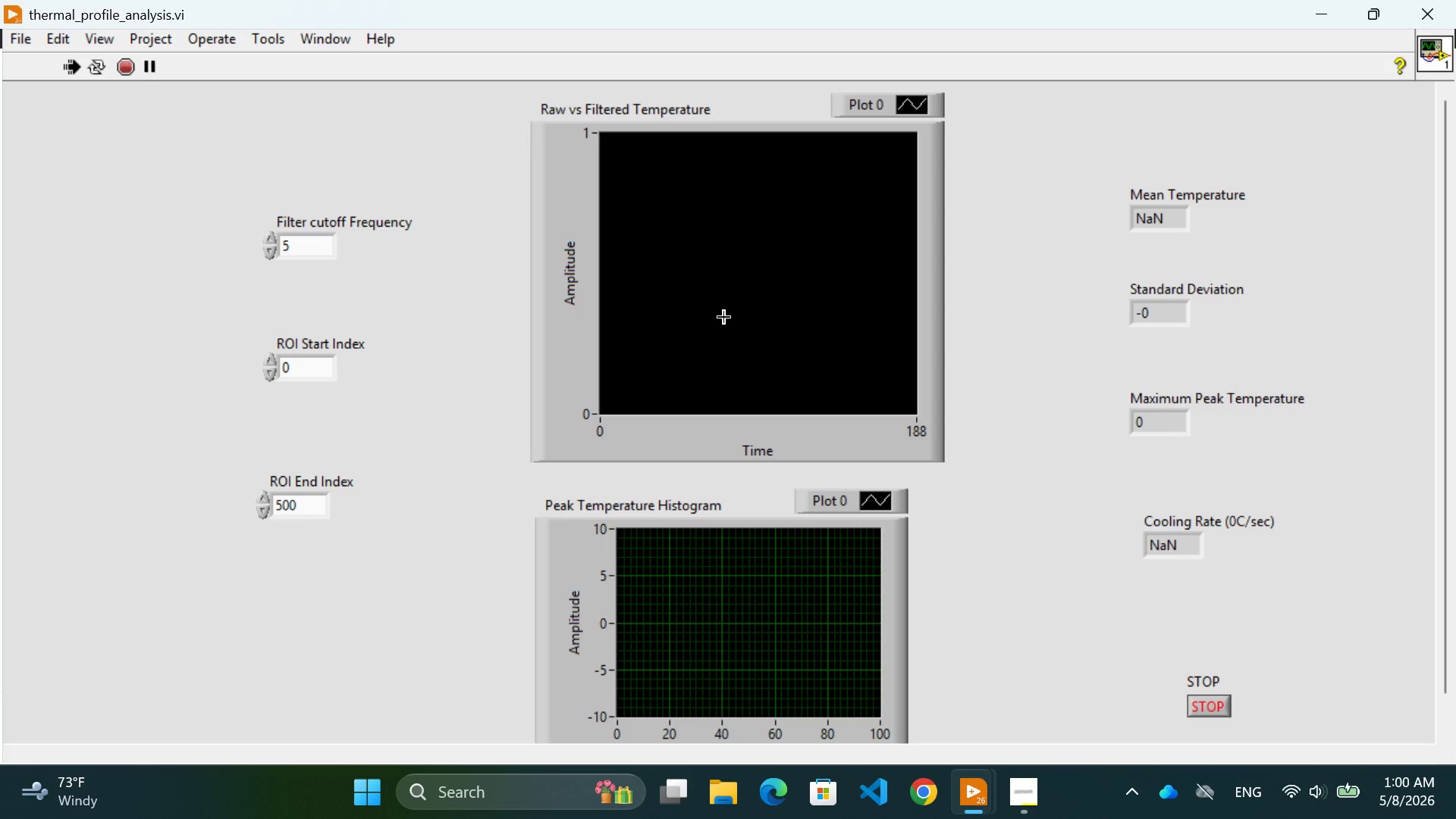 
left_click([723, 317])
 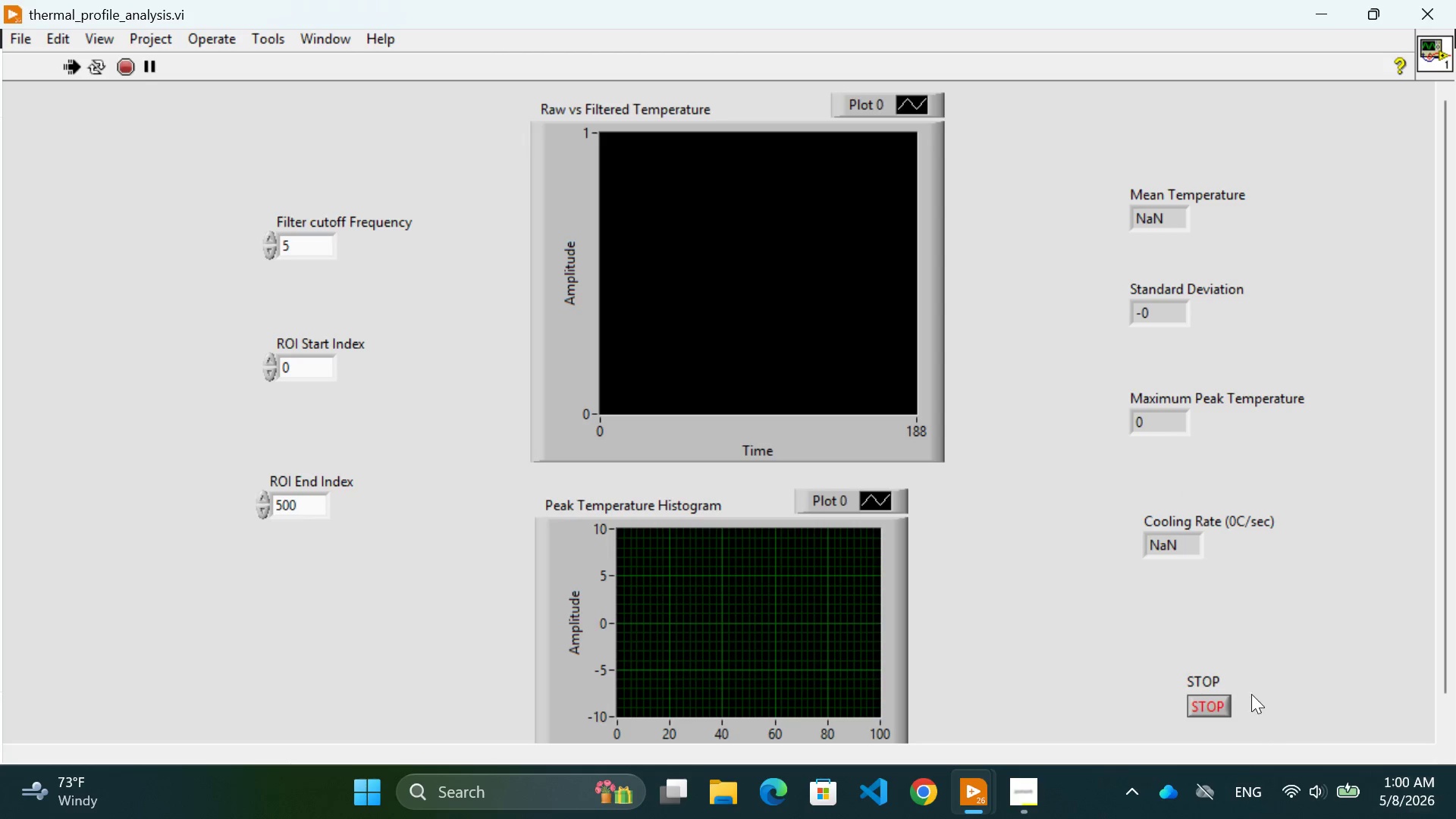 
left_click([1213, 701])
 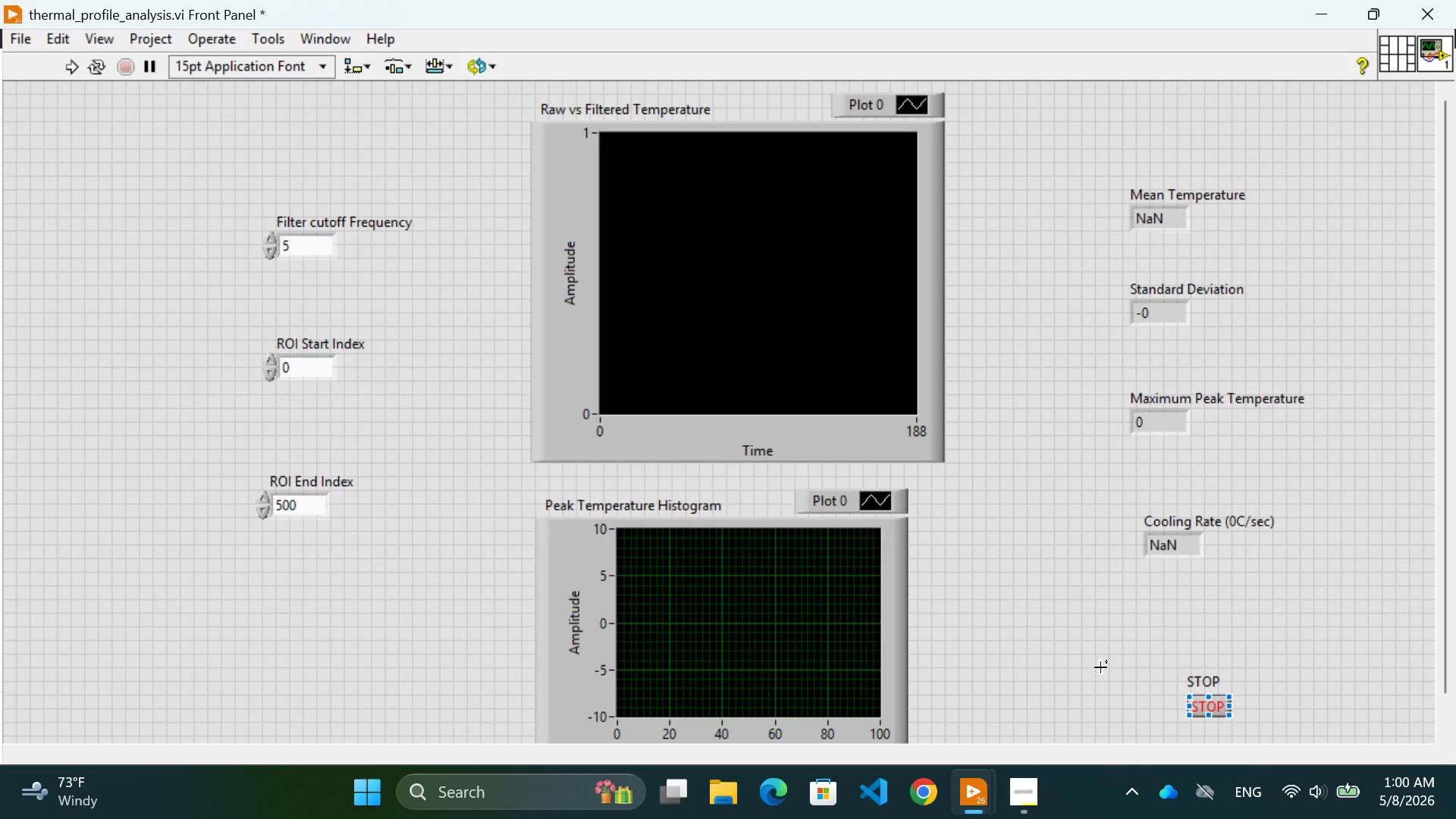 
left_click([1067, 645])
 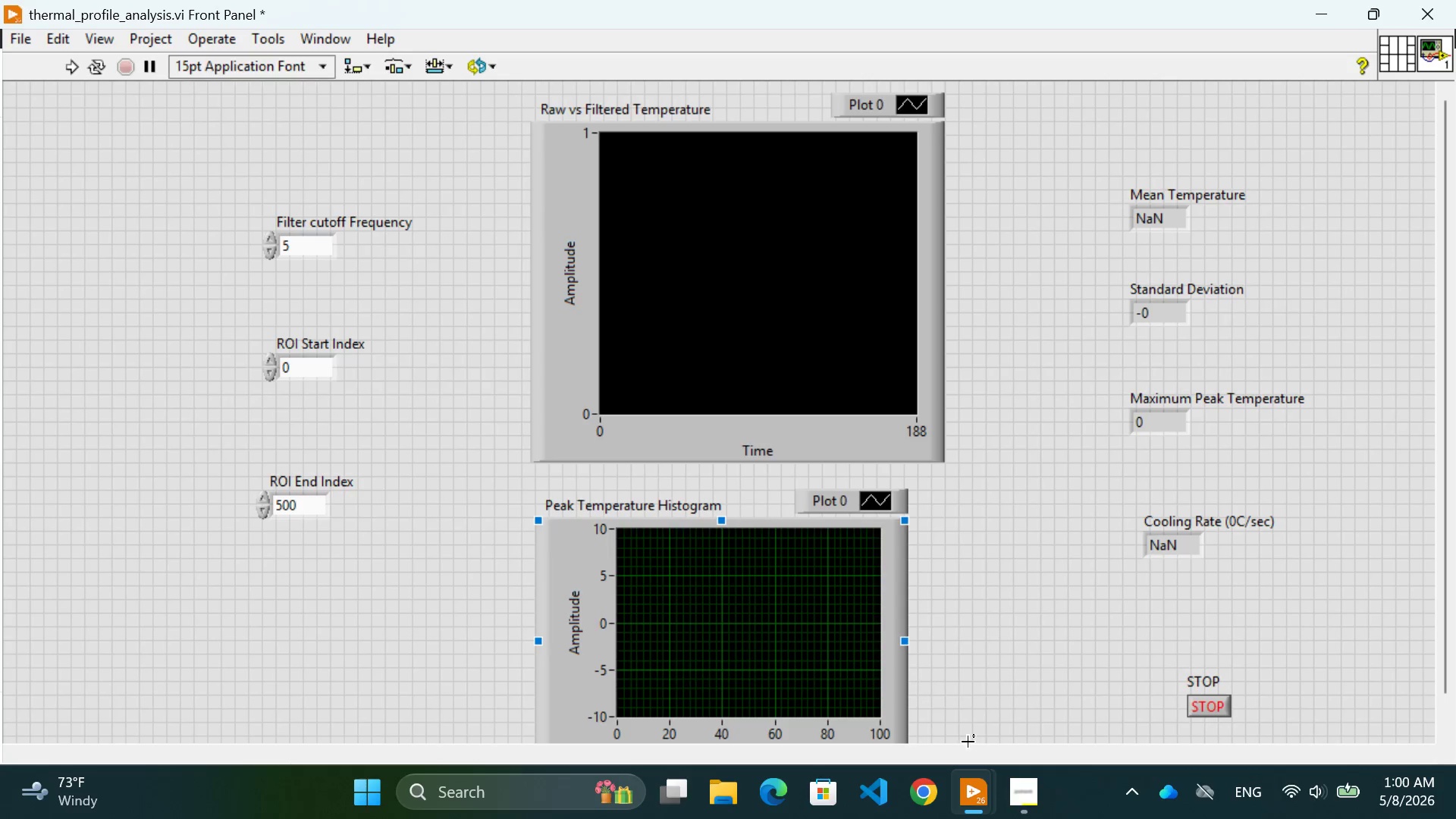 
mouse_move([1000, 805])
 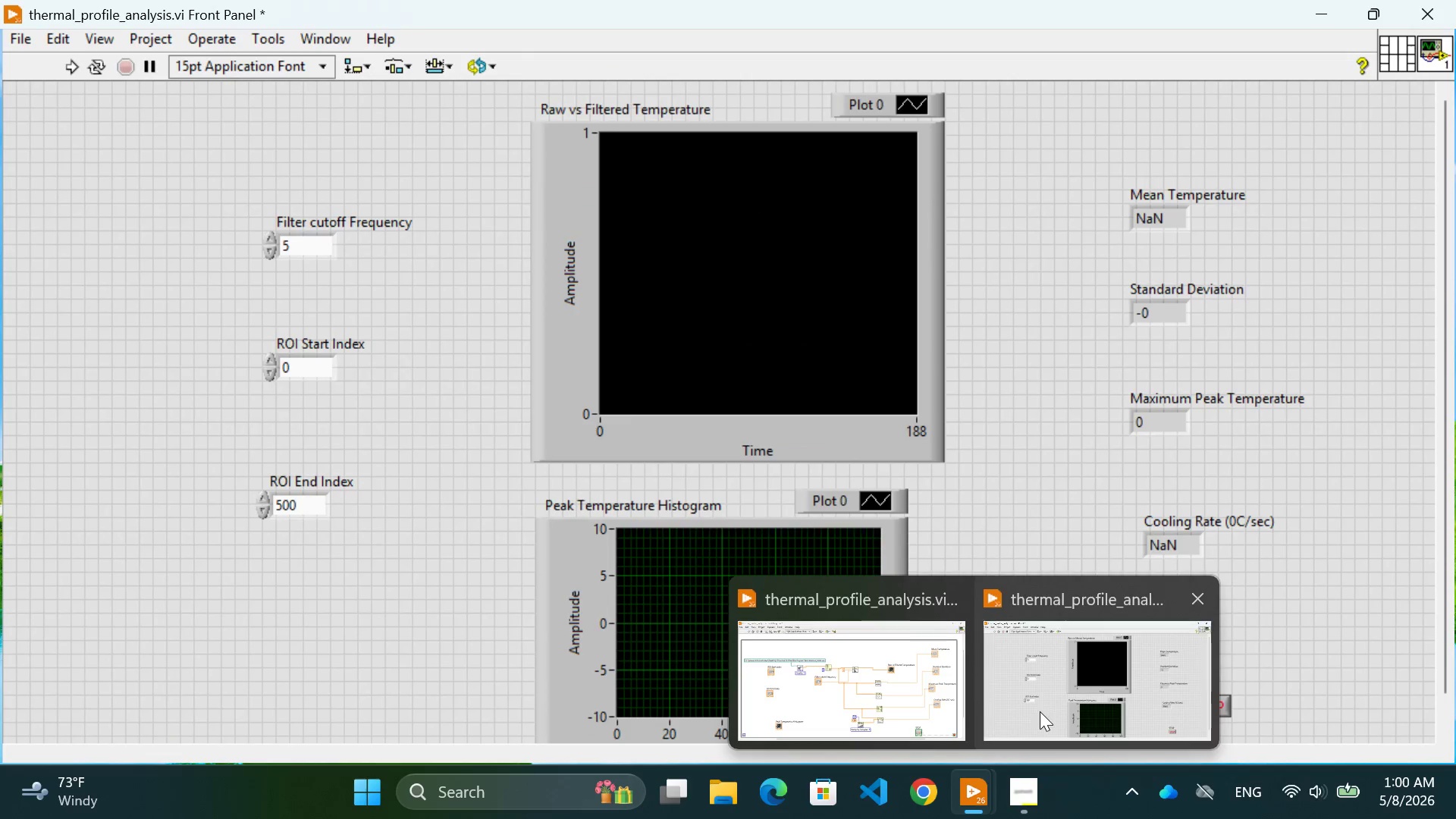 
left_click([883, 698])
 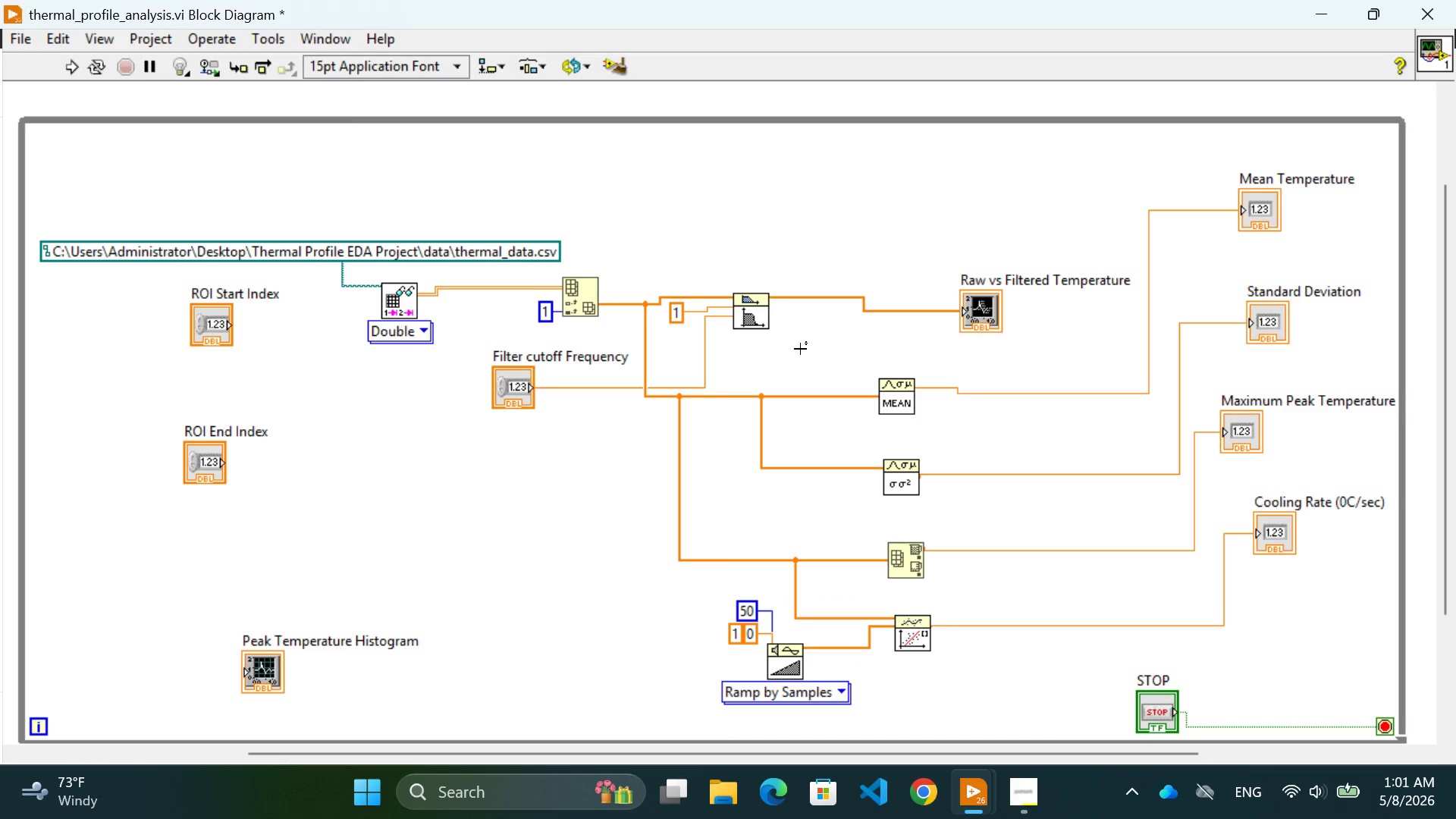 
wait(7.11)
 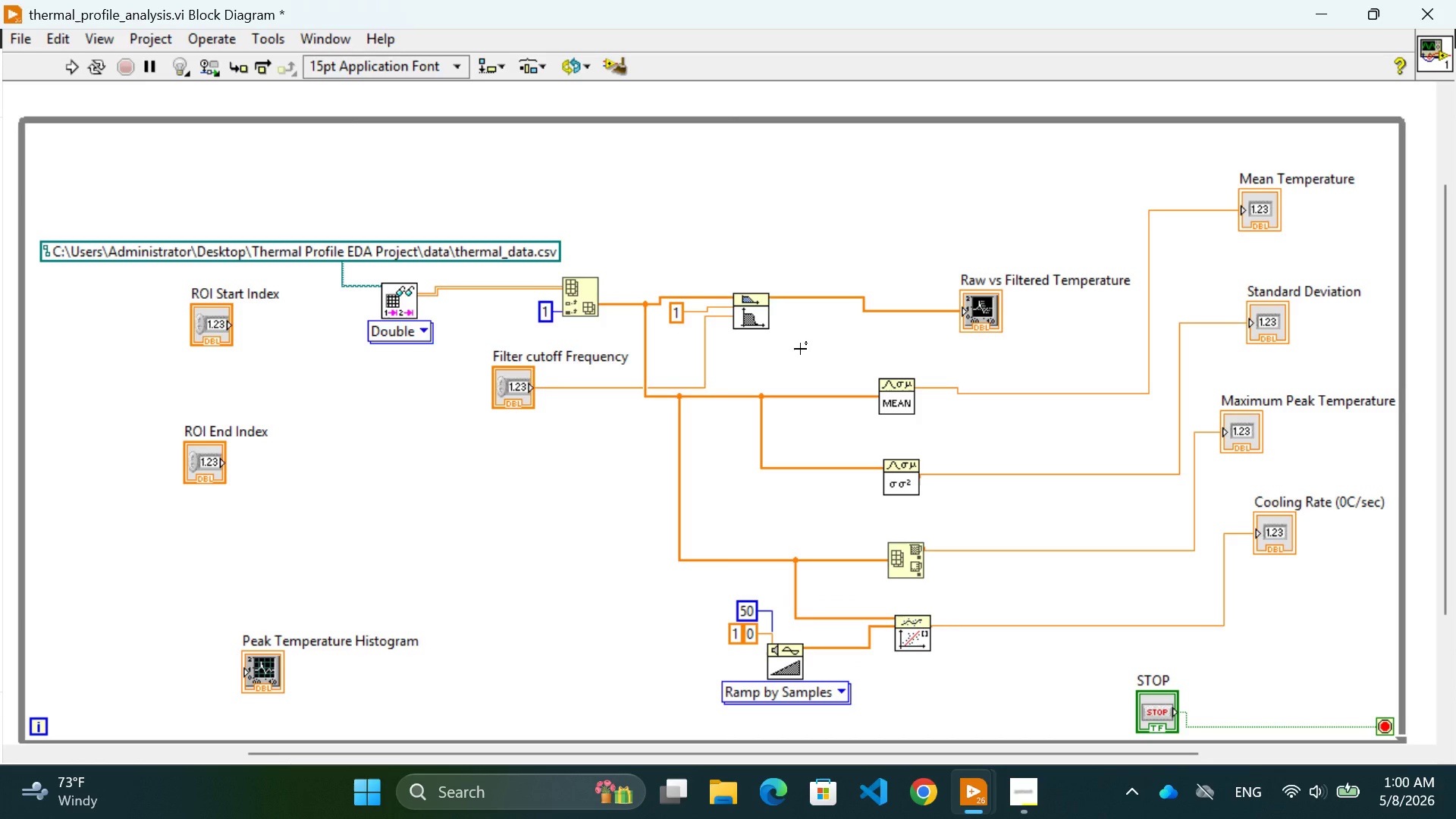 
key(Control+Z)
 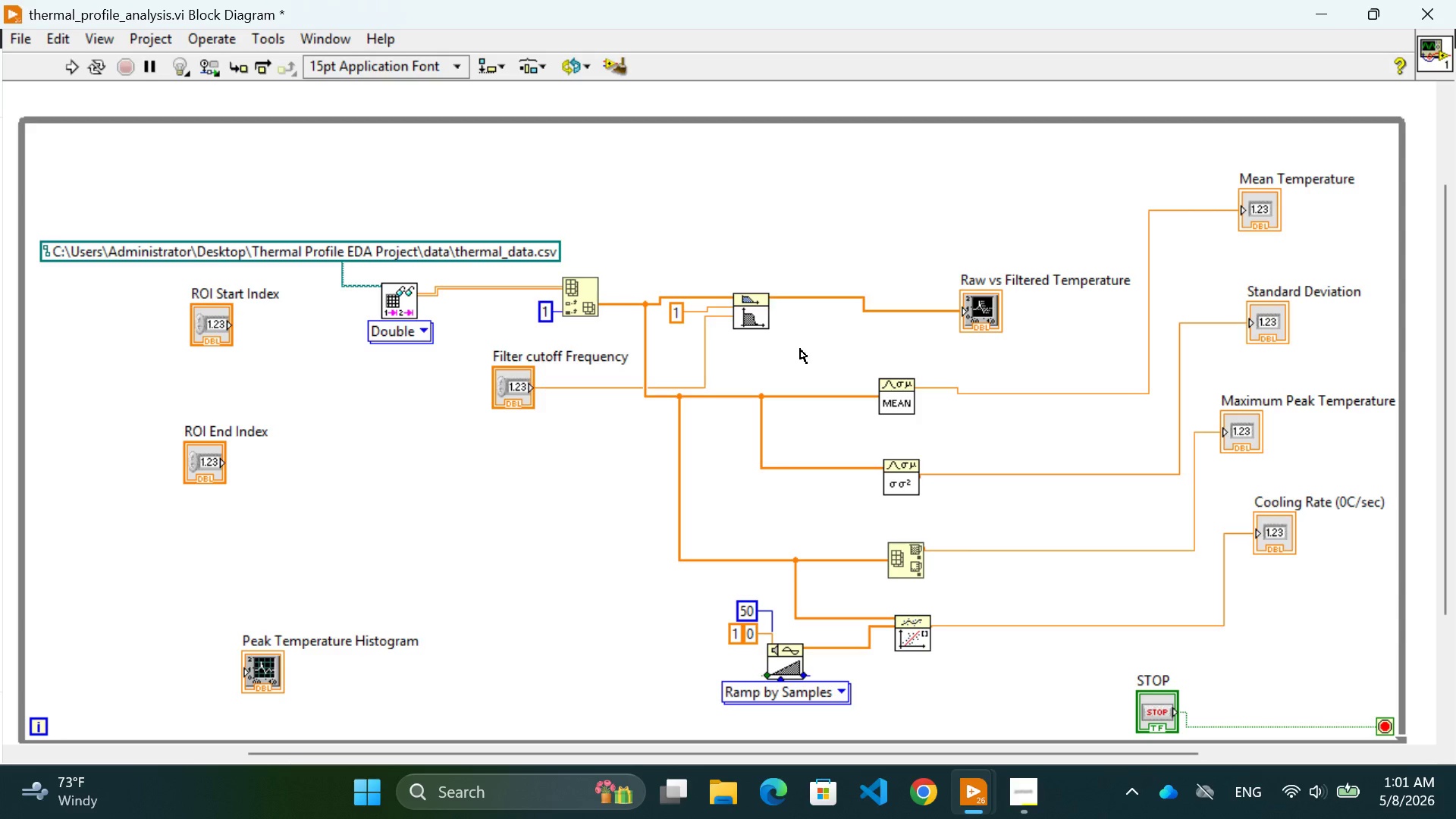 
key(Control+Z)
 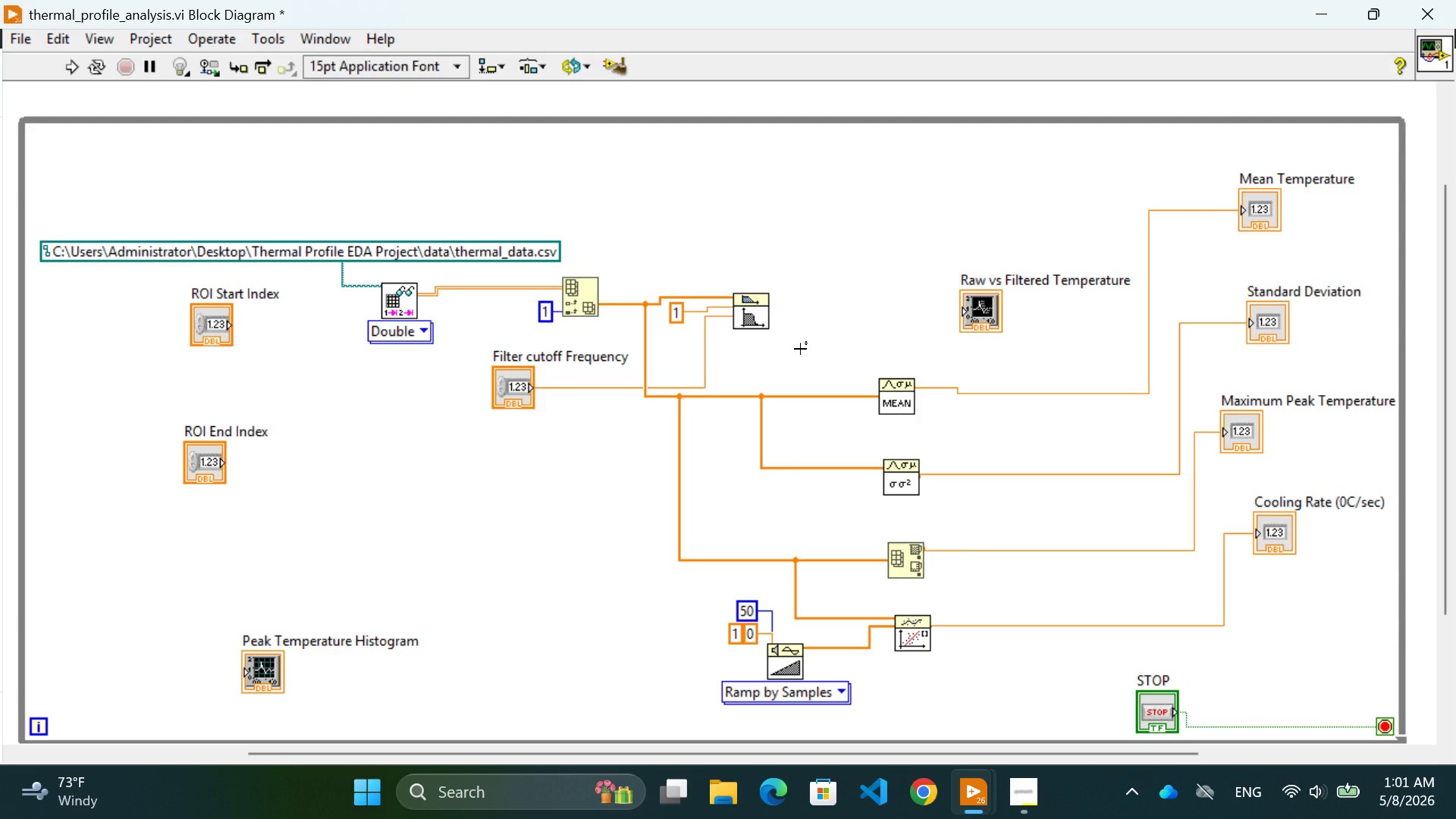 
key(Control+Z)
 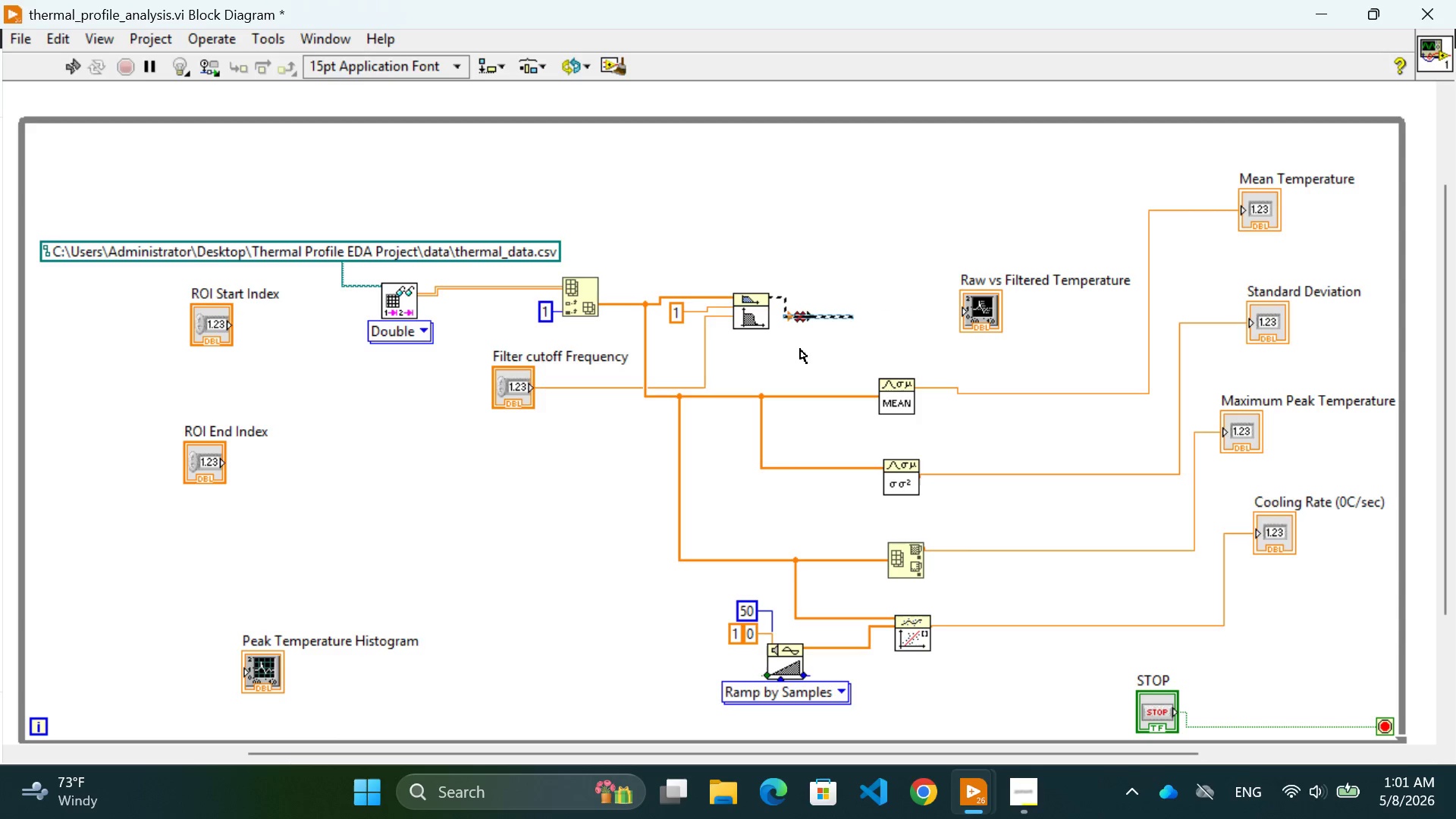 
key(Control+Z)
 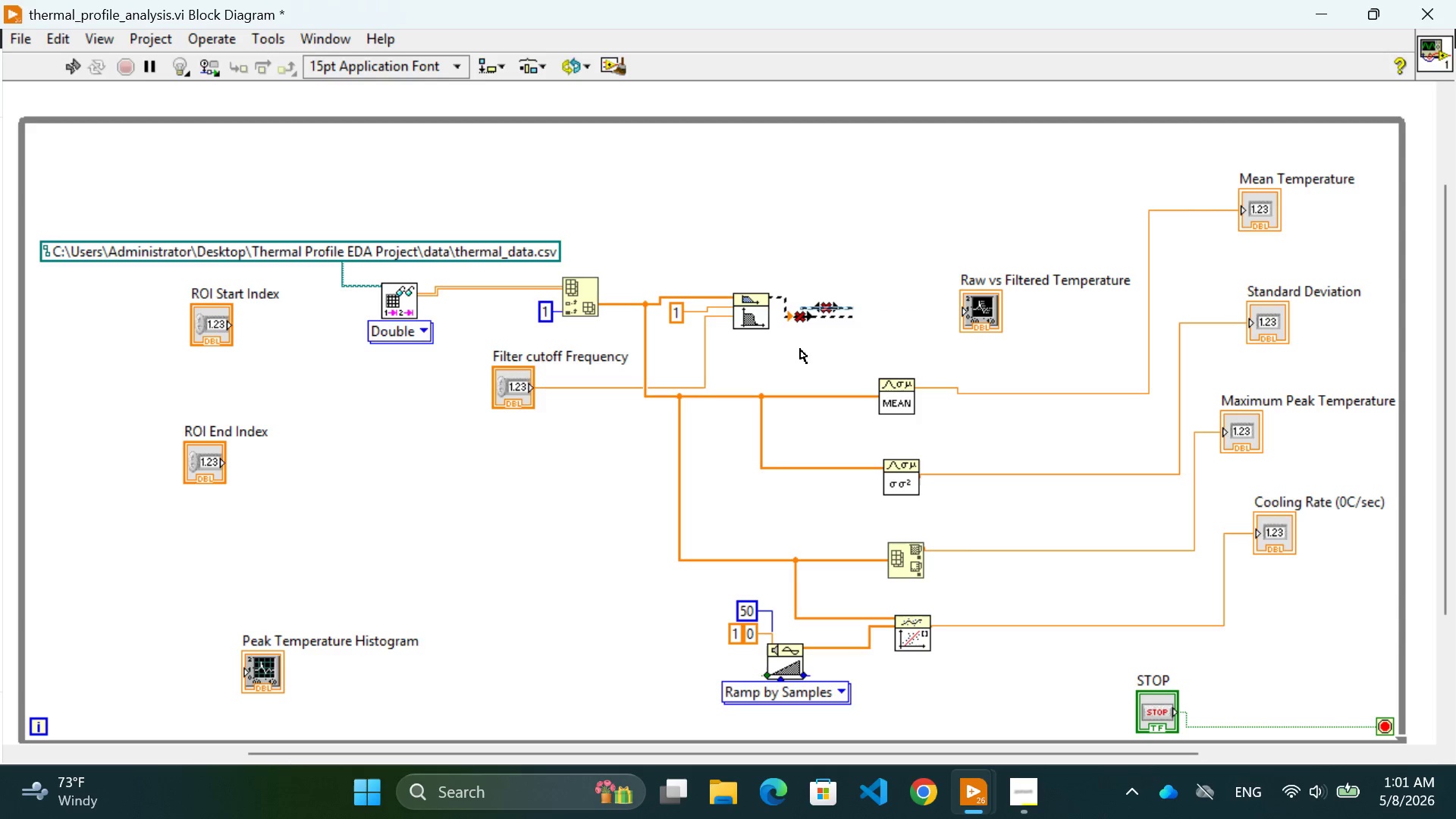 
key(Control+Z)
 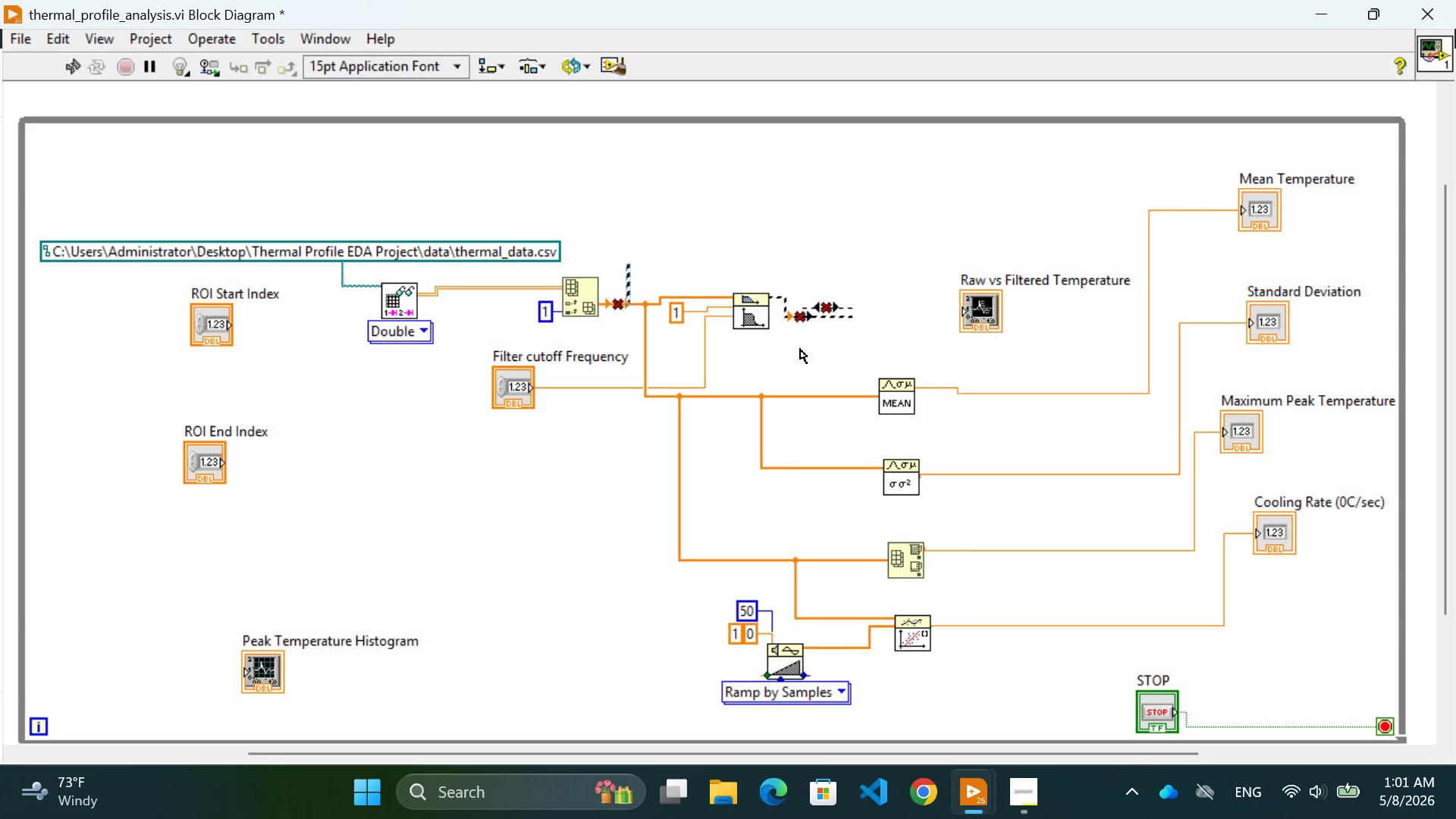 
key(Control+Z)
 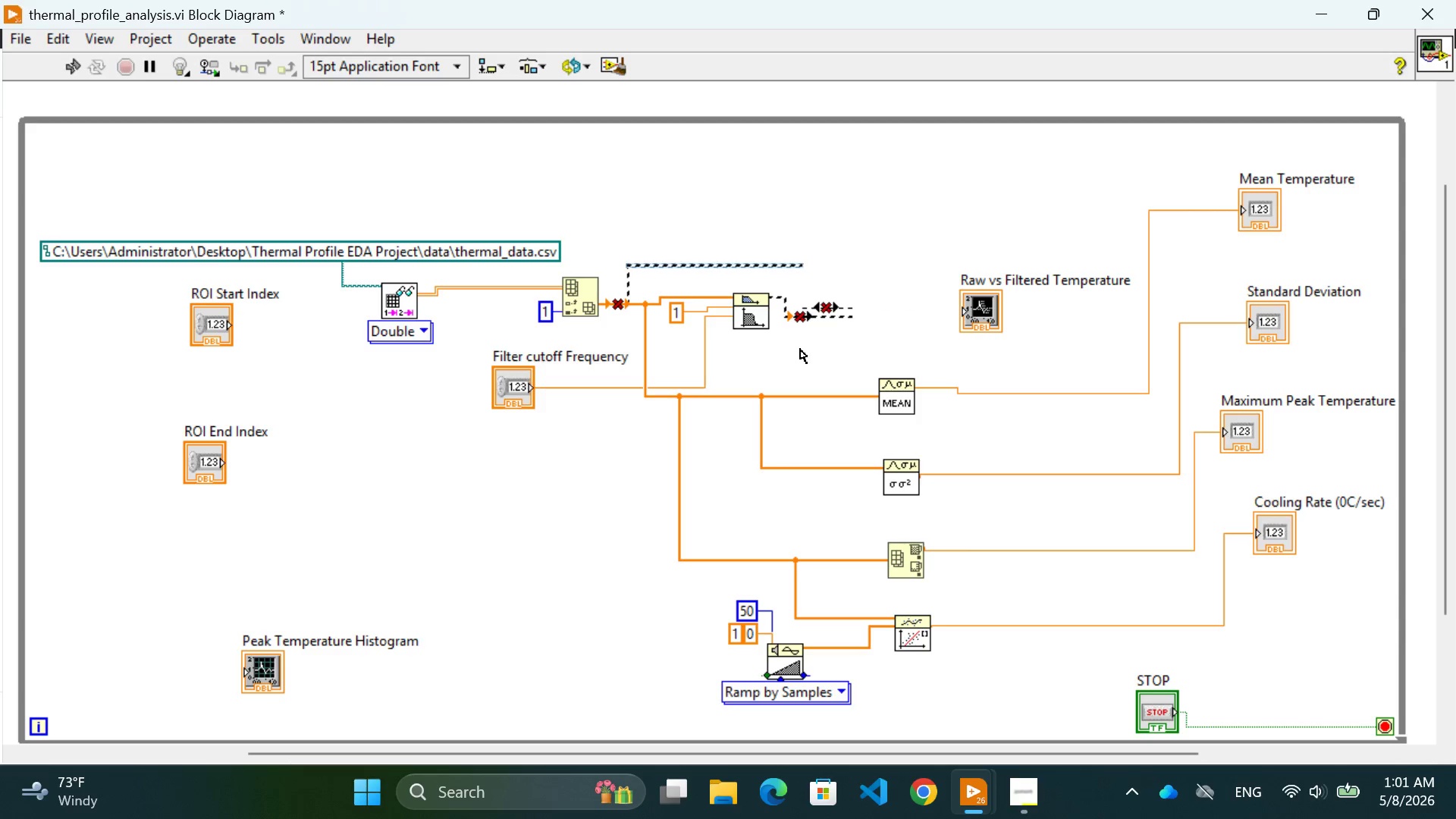 
key(Control+Z)
 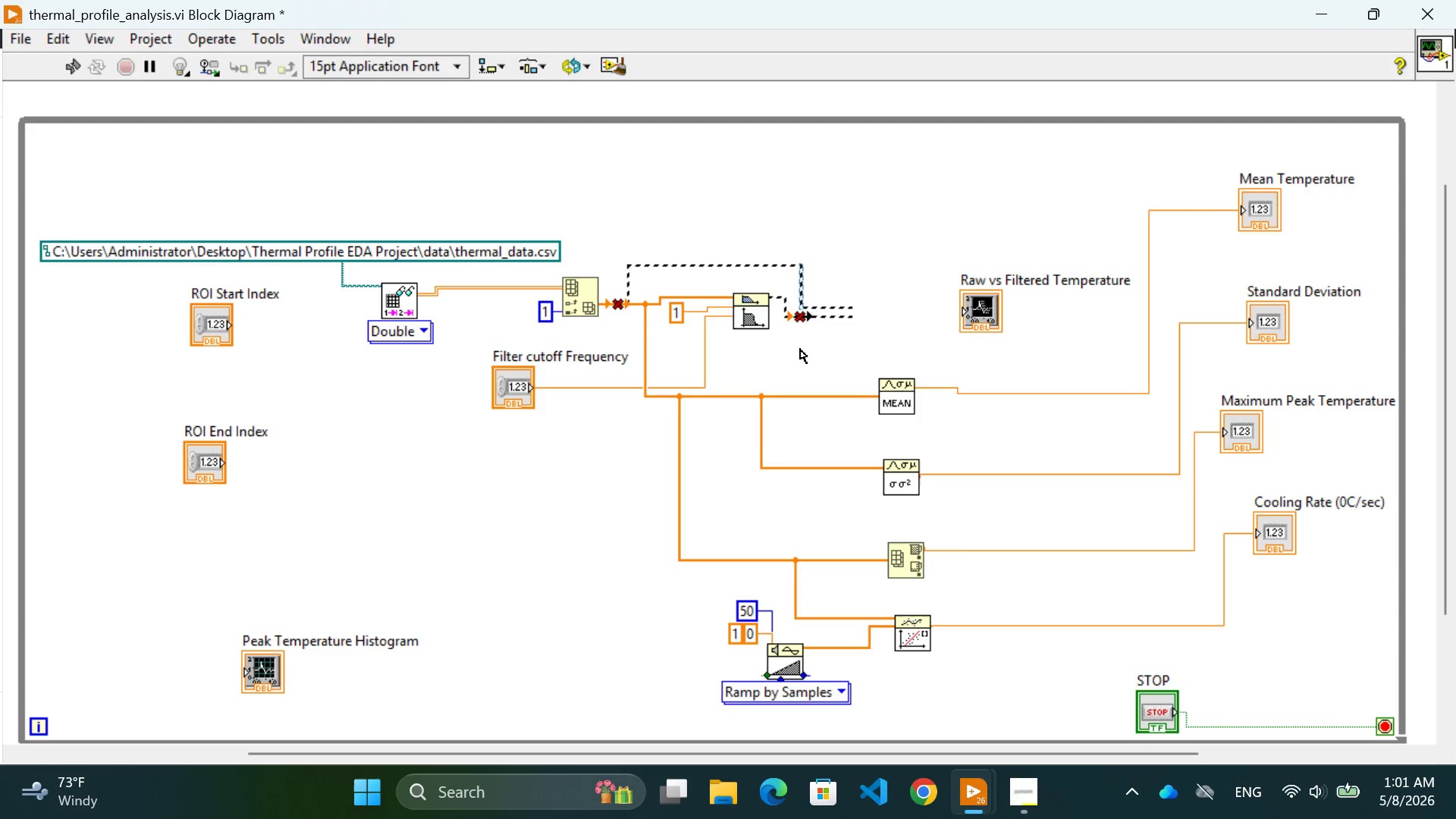 
key(Control+Z)
 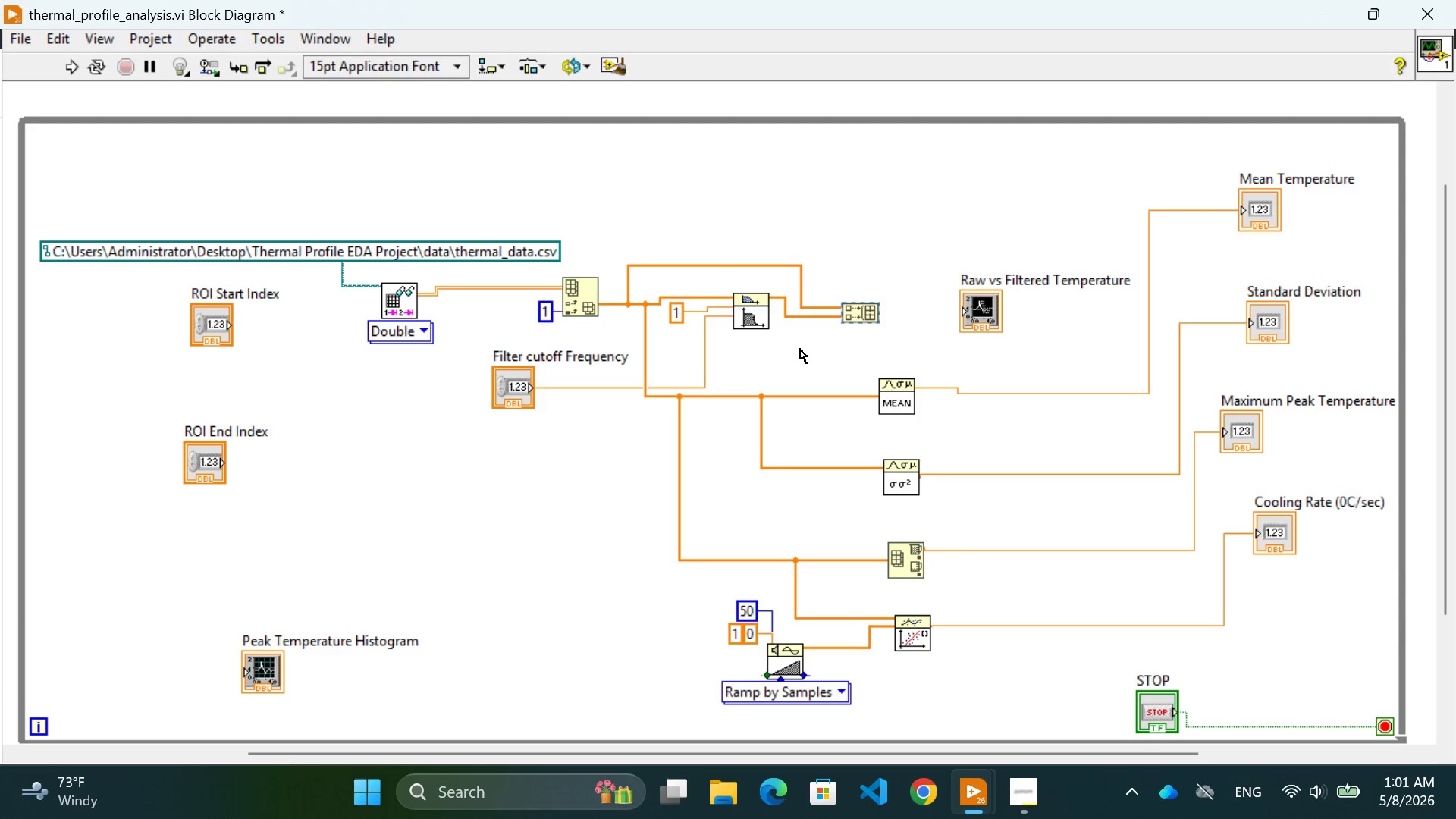 
key(Control+Z)
 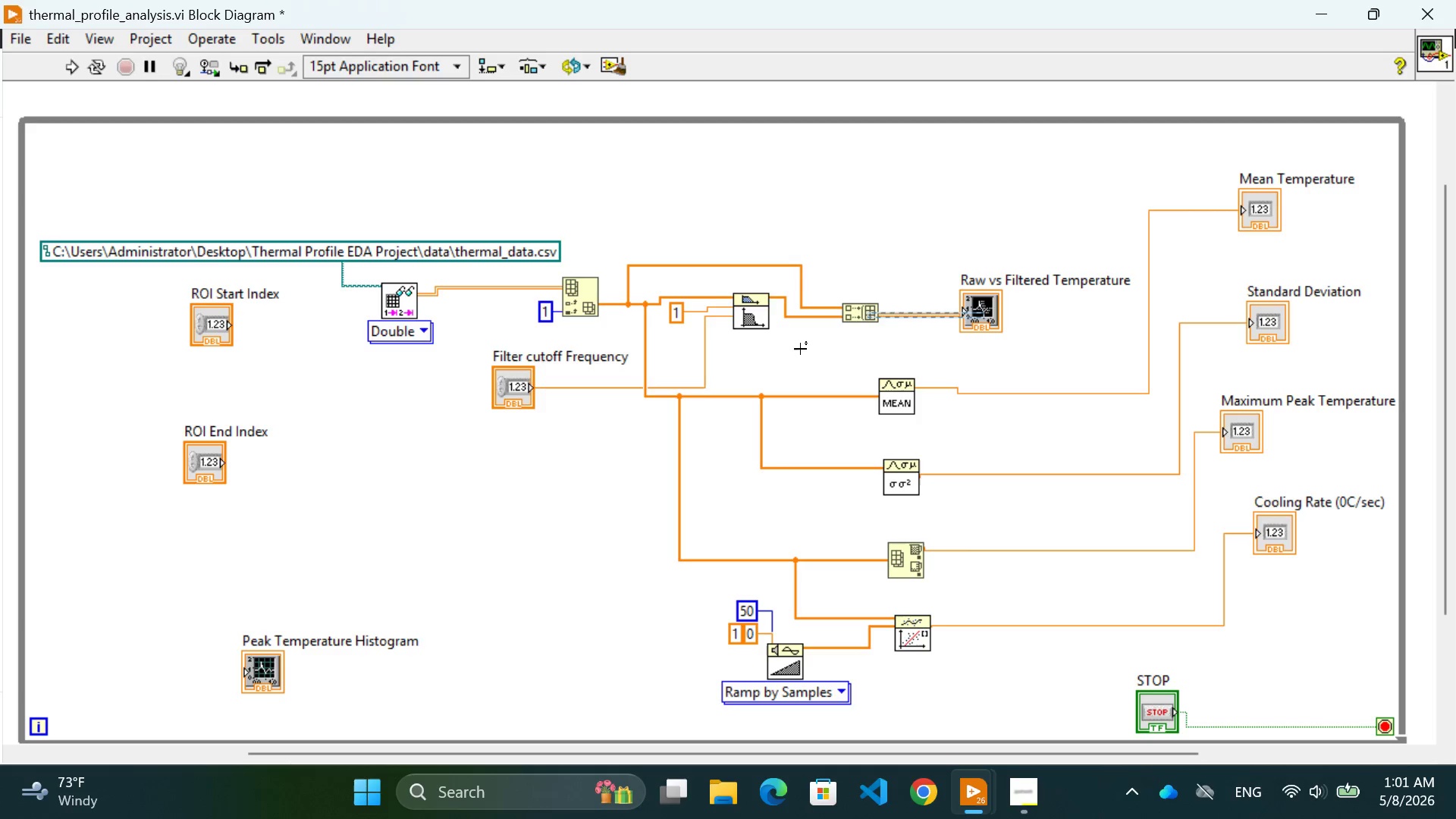 
left_click([800, 349])
 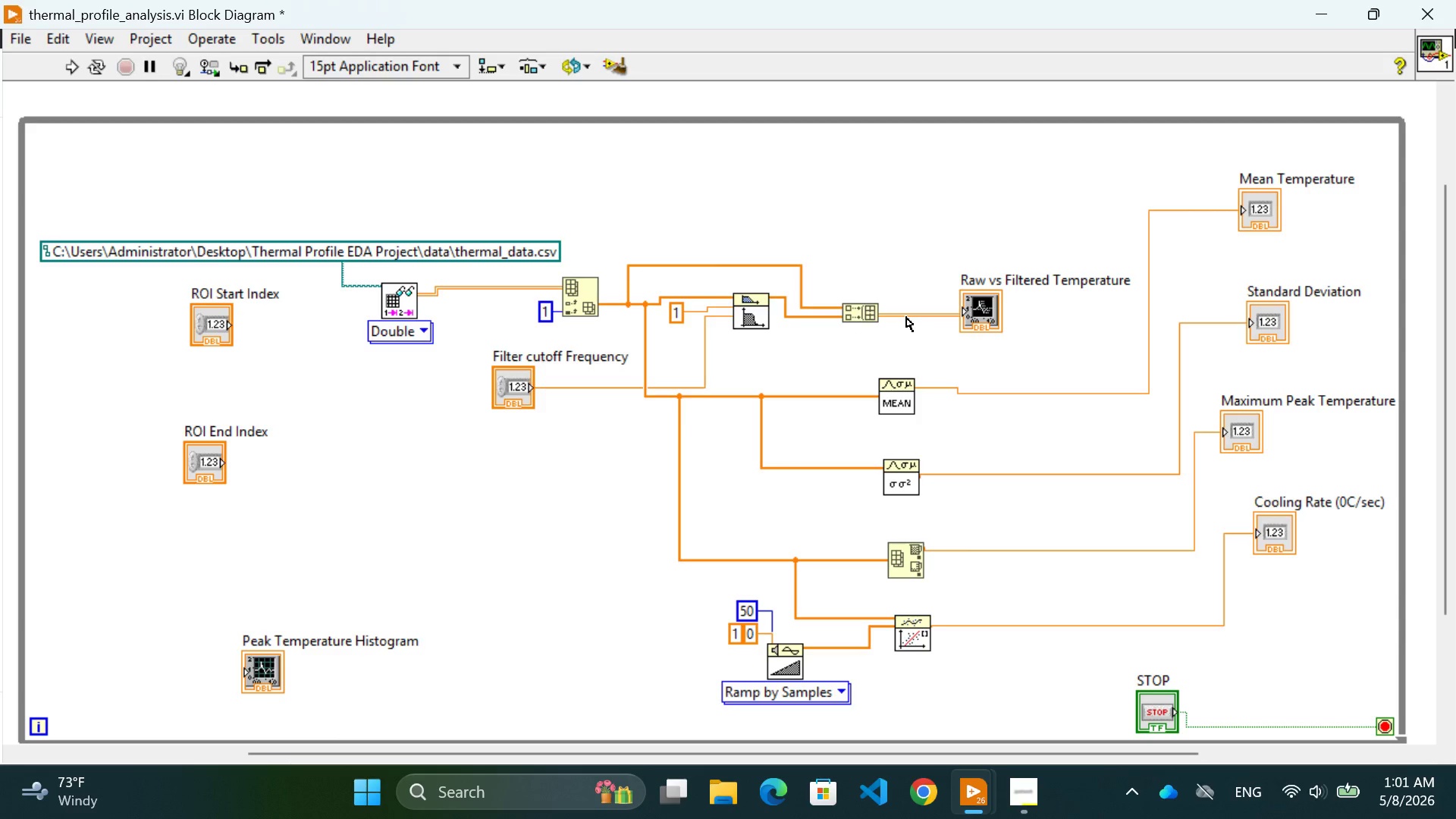 
left_click([906, 317])
 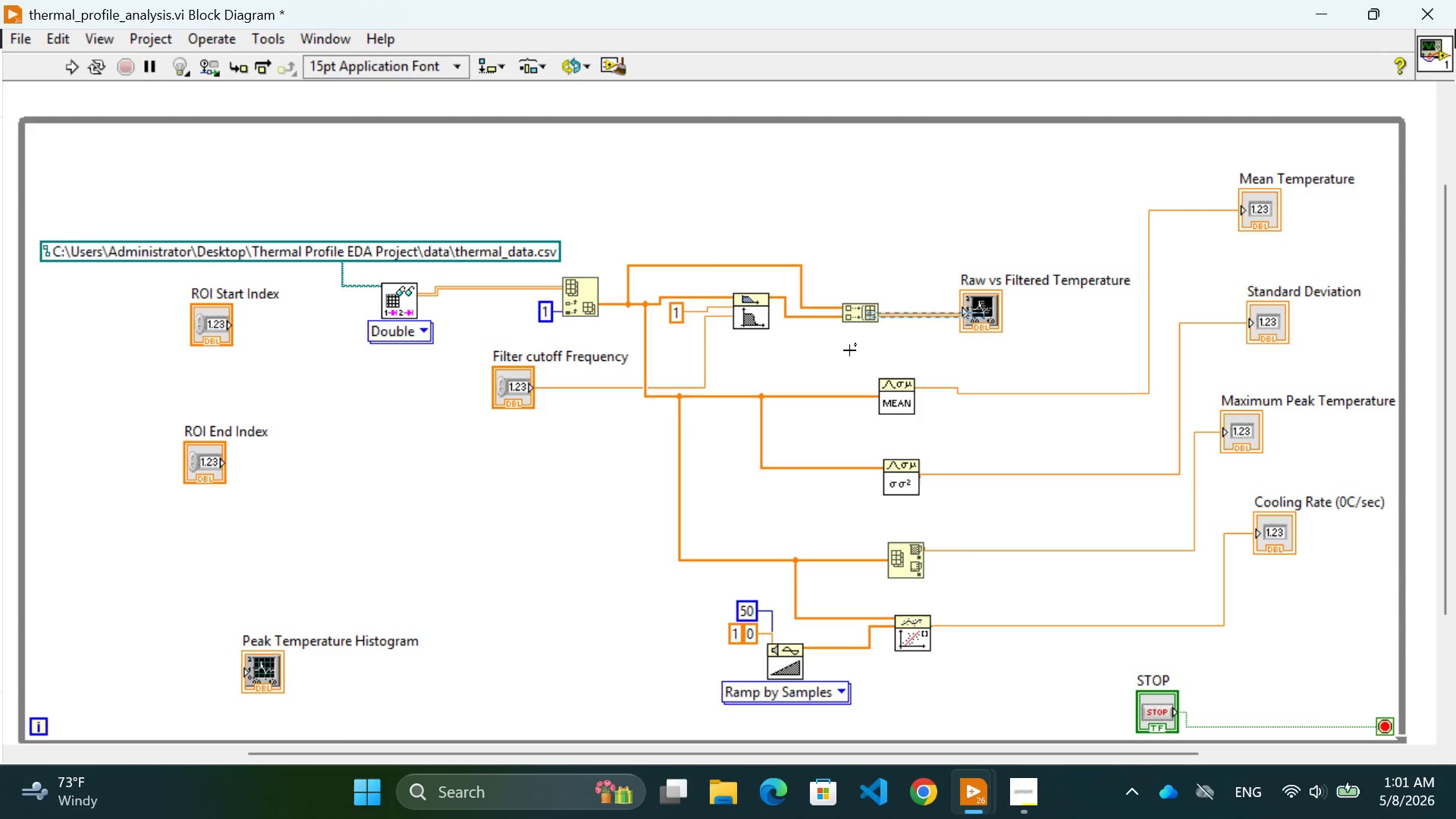 
left_click([849, 350])
 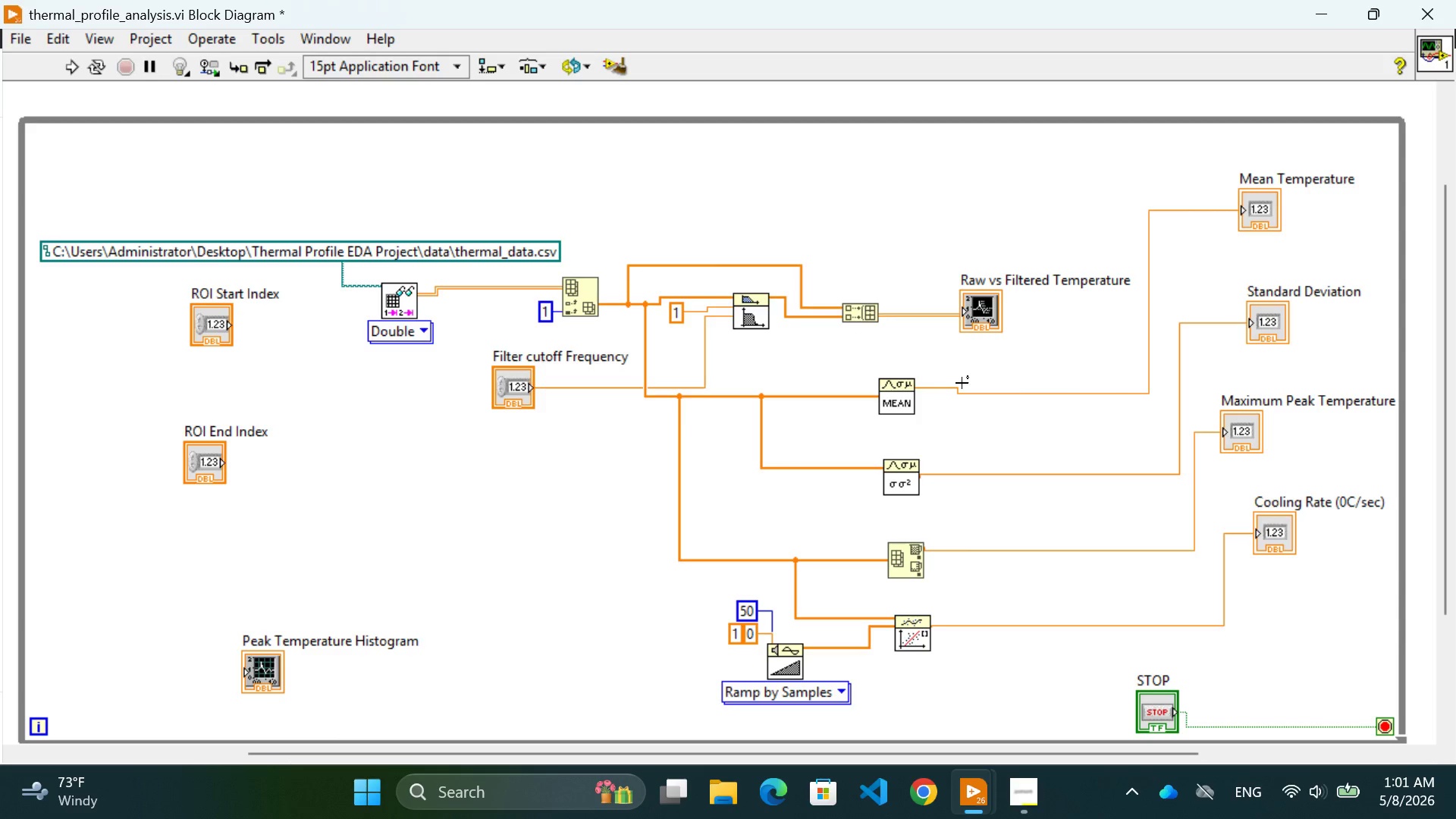 
left_click([444, 513])
 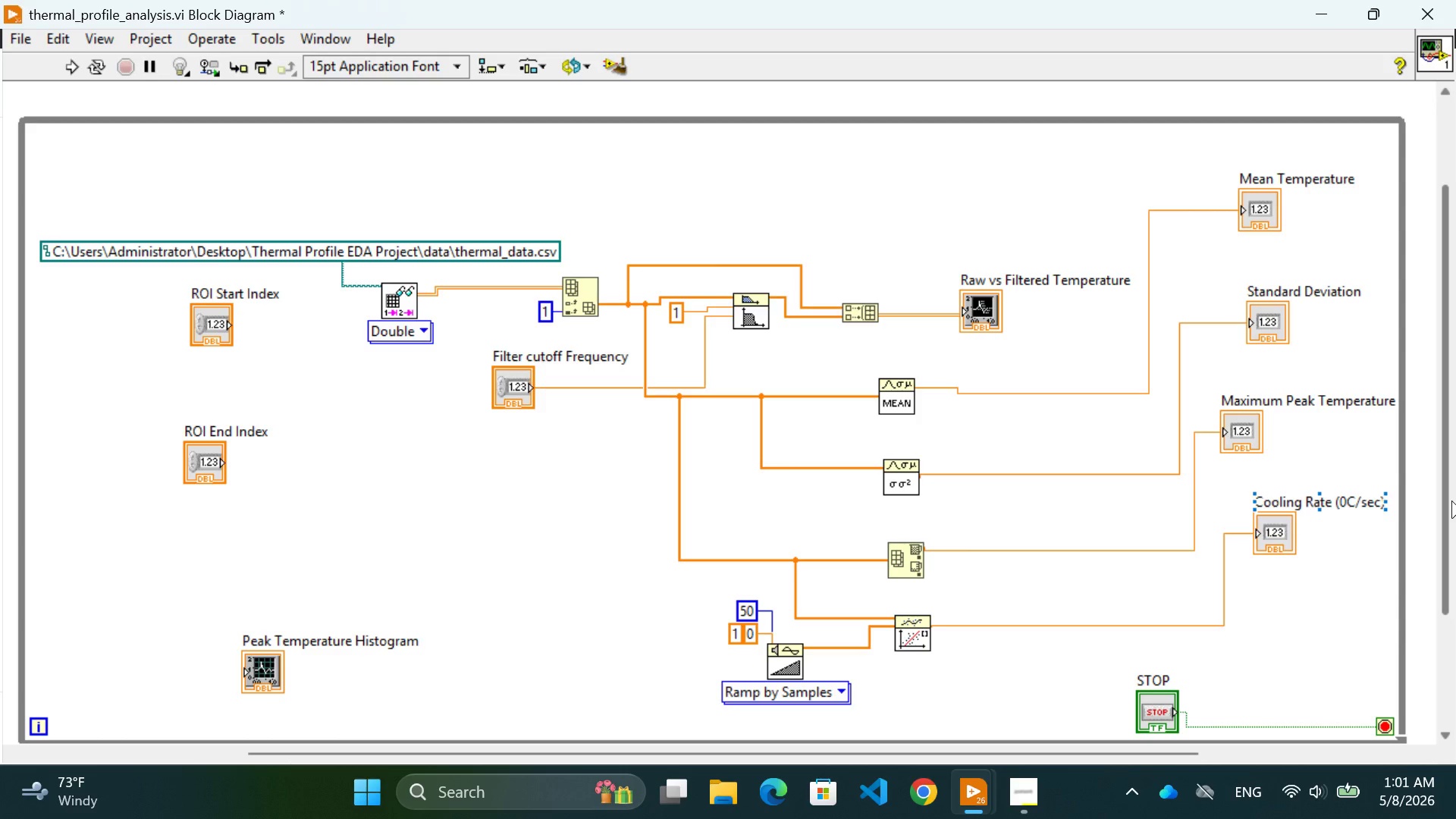 
wait(5.86)
 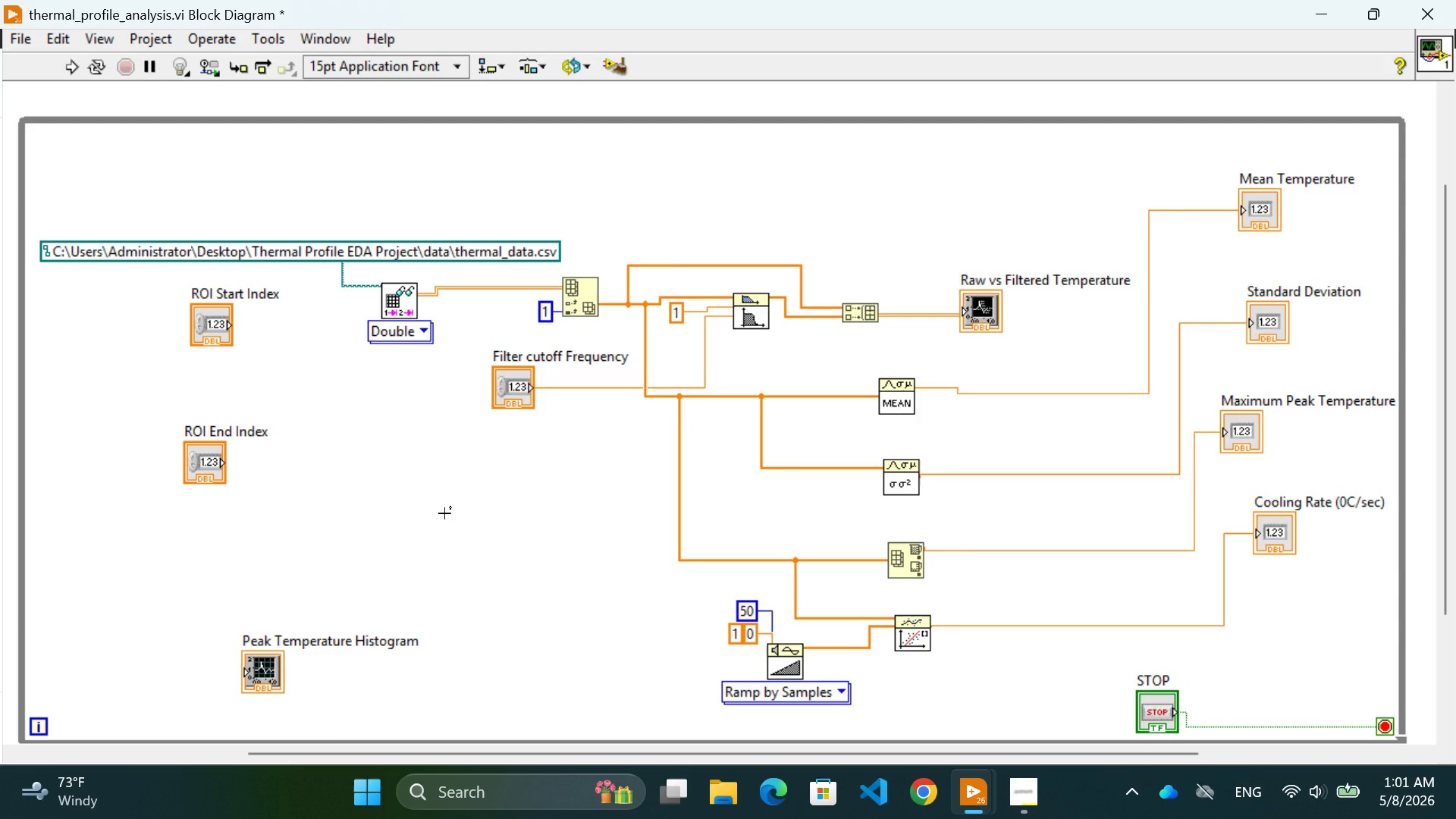 
scroll: coordinate [561, 549], scroll_direction: none, amount: 0.0
 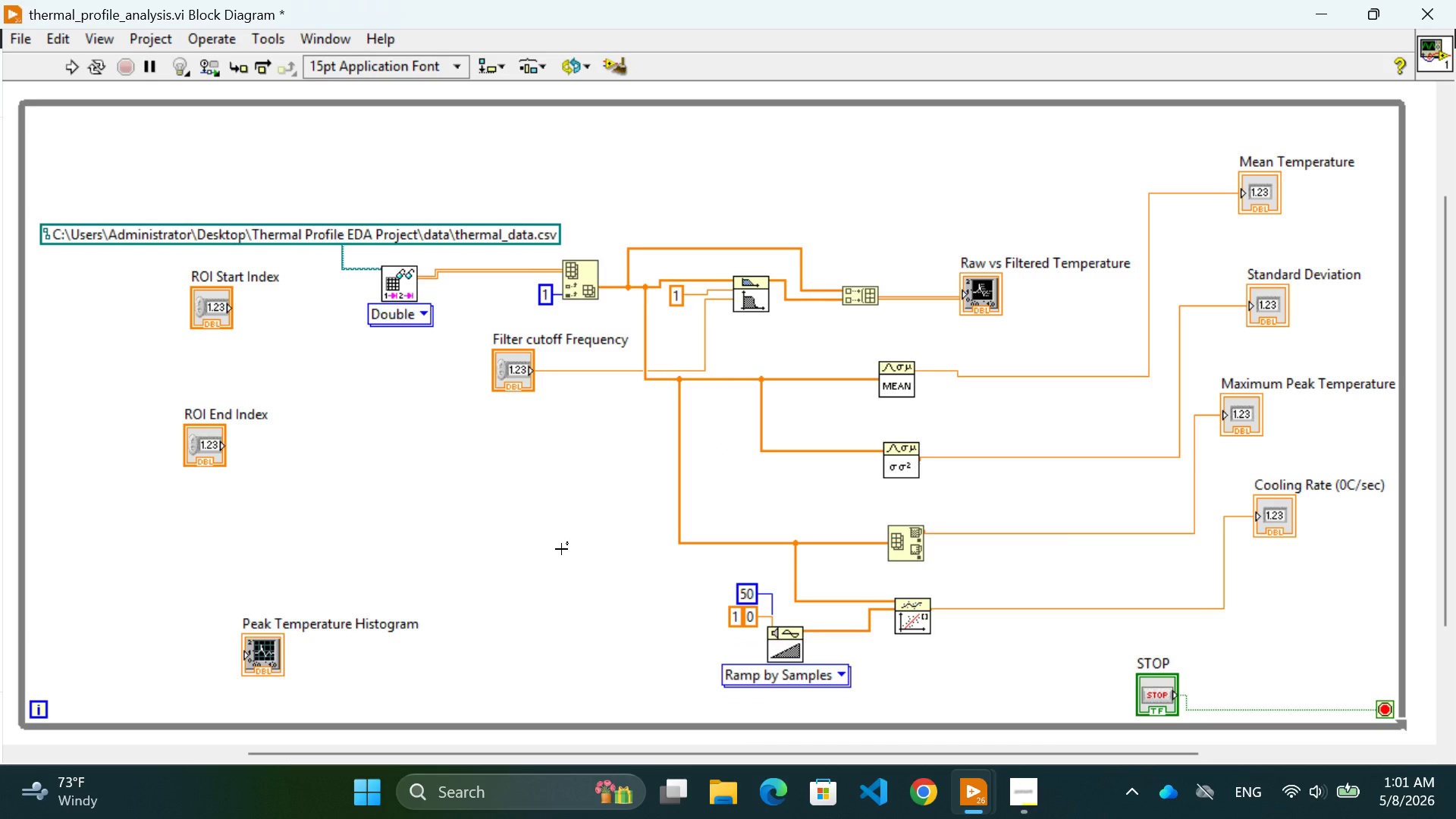 
scroll: coordinate [561, 549], scroll_direction: down, amount: 1.0
 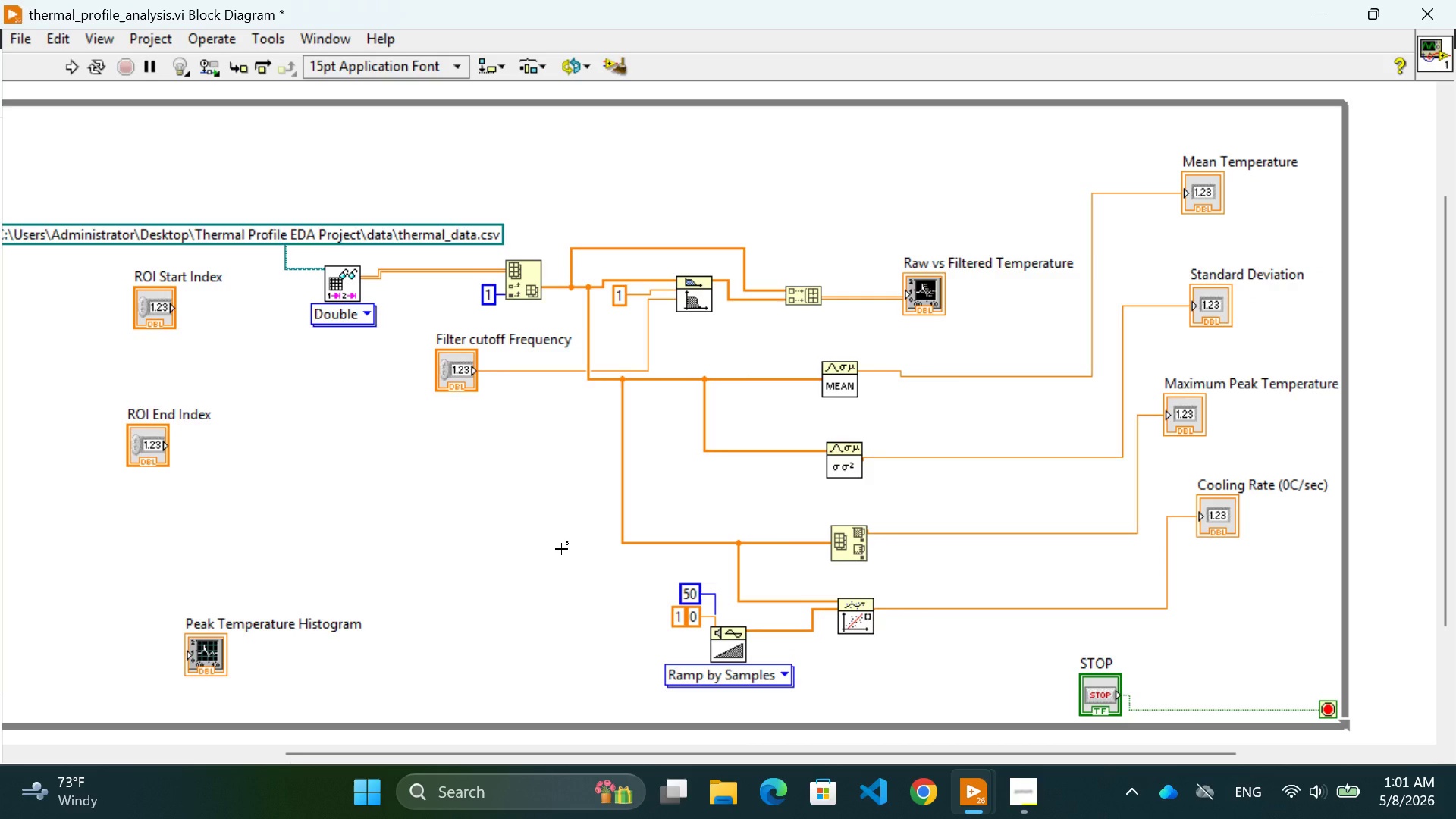 
scroll: coordinate [561, 549], scroll_direction: none, amount: 0.0
 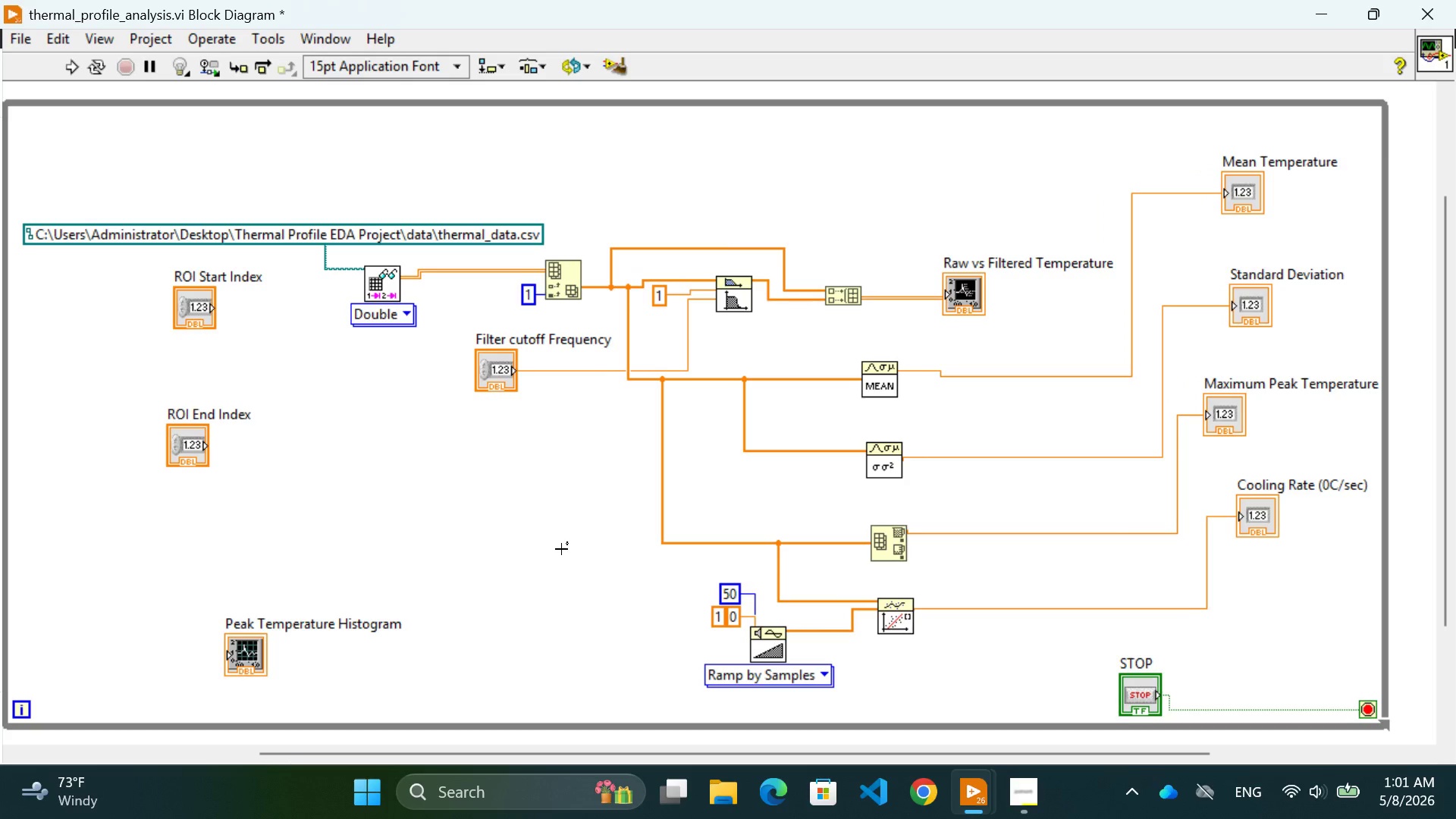 
scroll: coordinate [561, 549], scroll_direction: up, amount: 1.0
 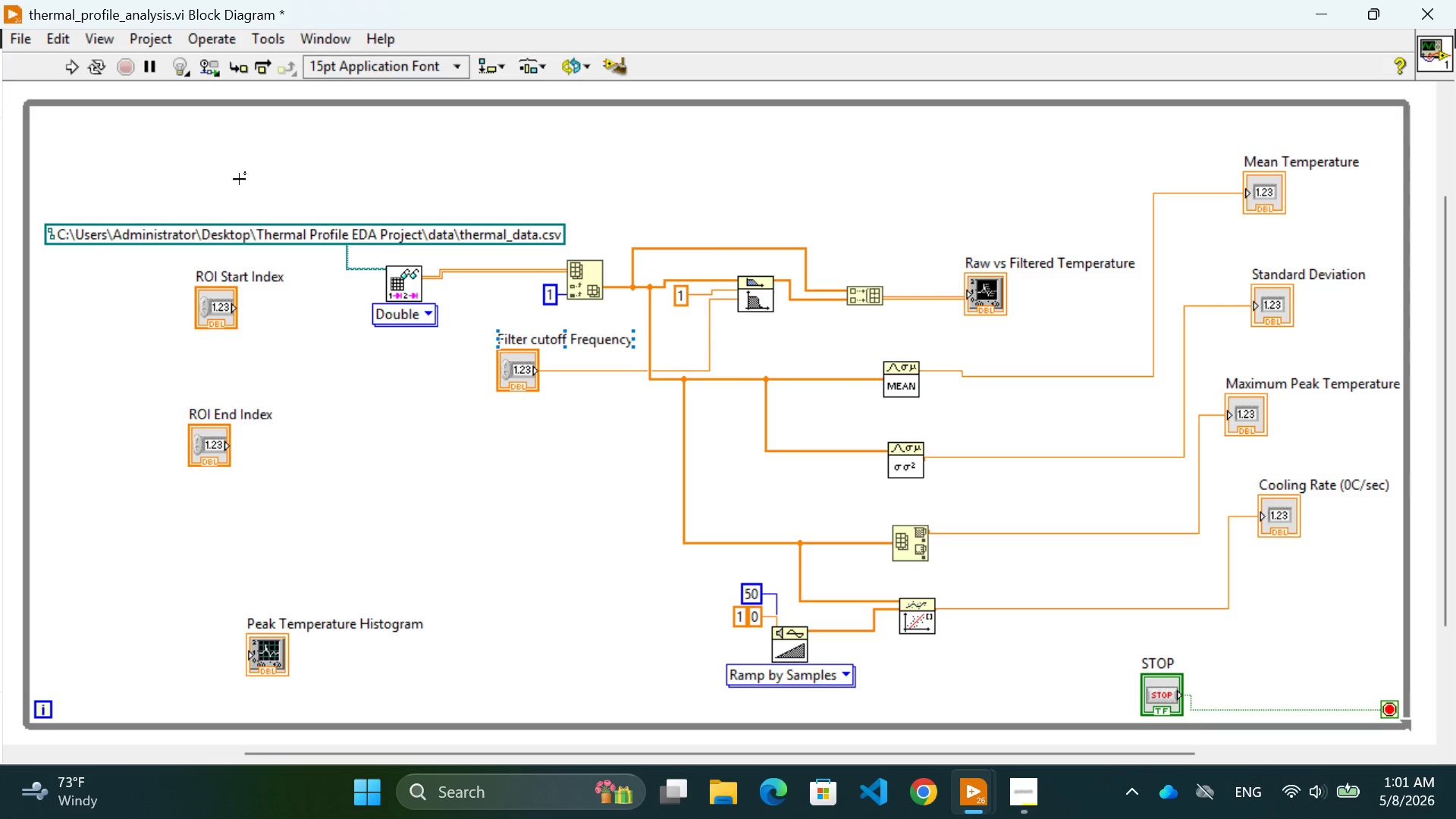 
wait(5.02)
 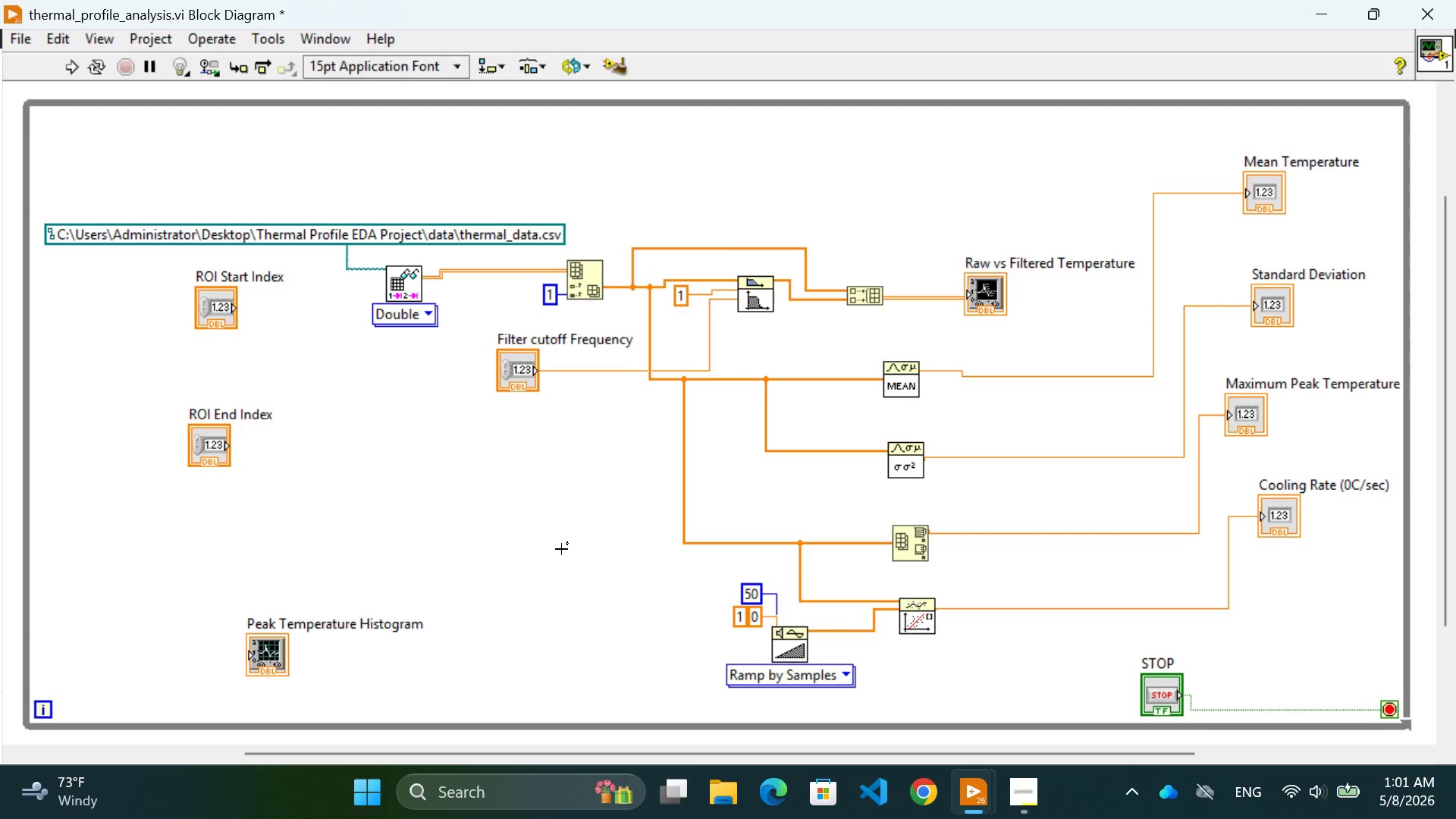 
left_click([312, 519])
 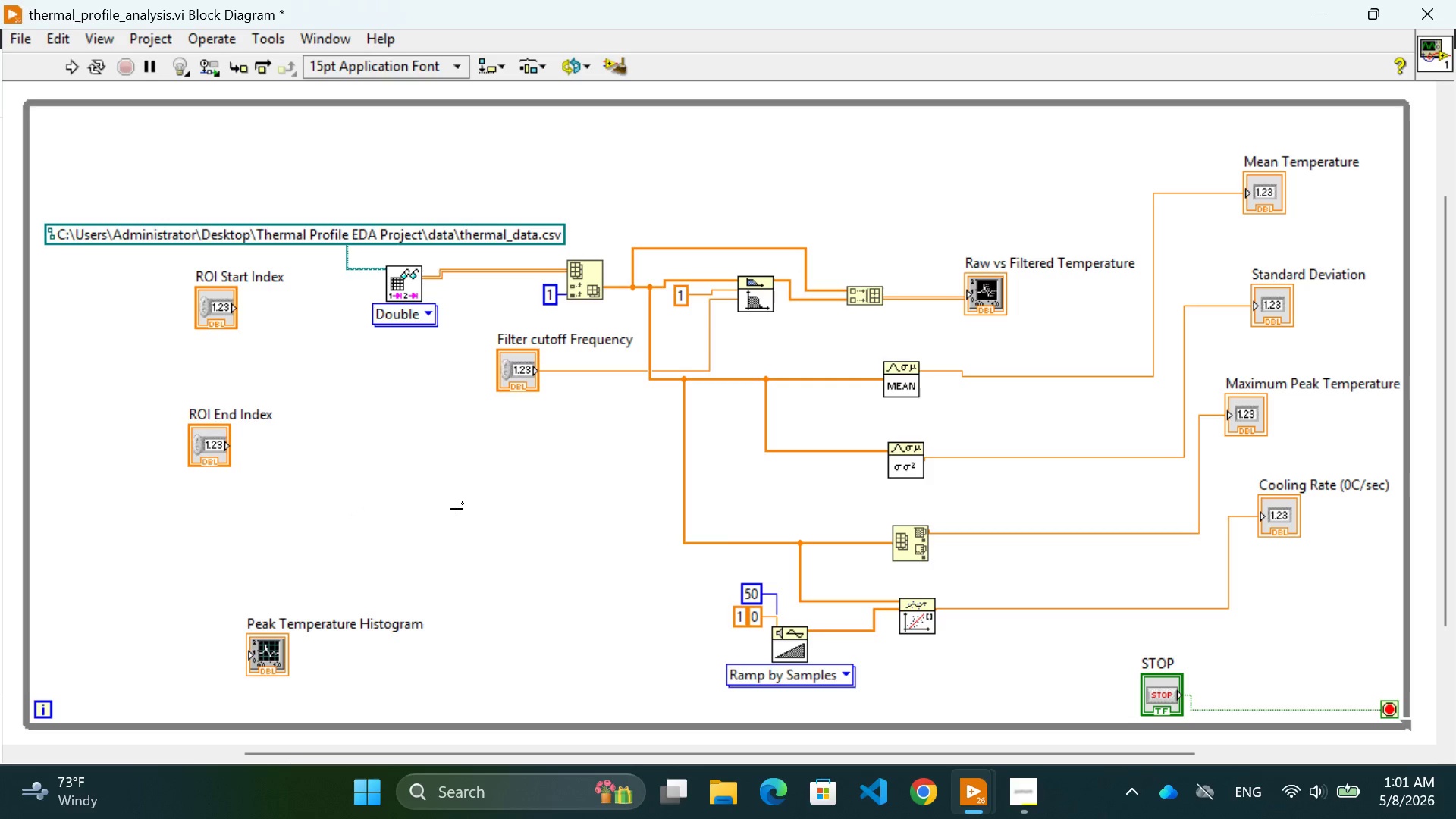 
wait(11.2)
 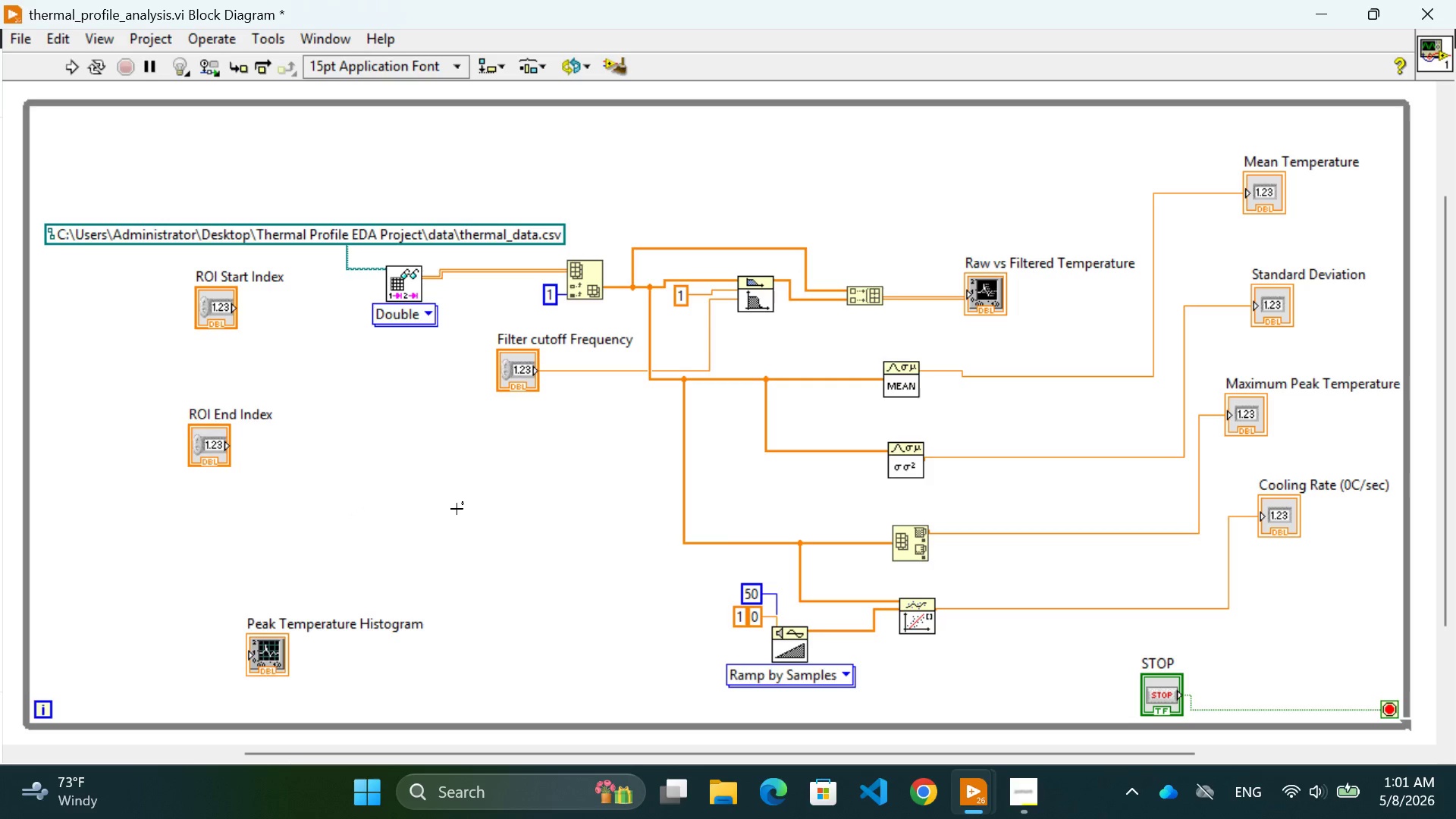 
mouse_move([843, 286])
 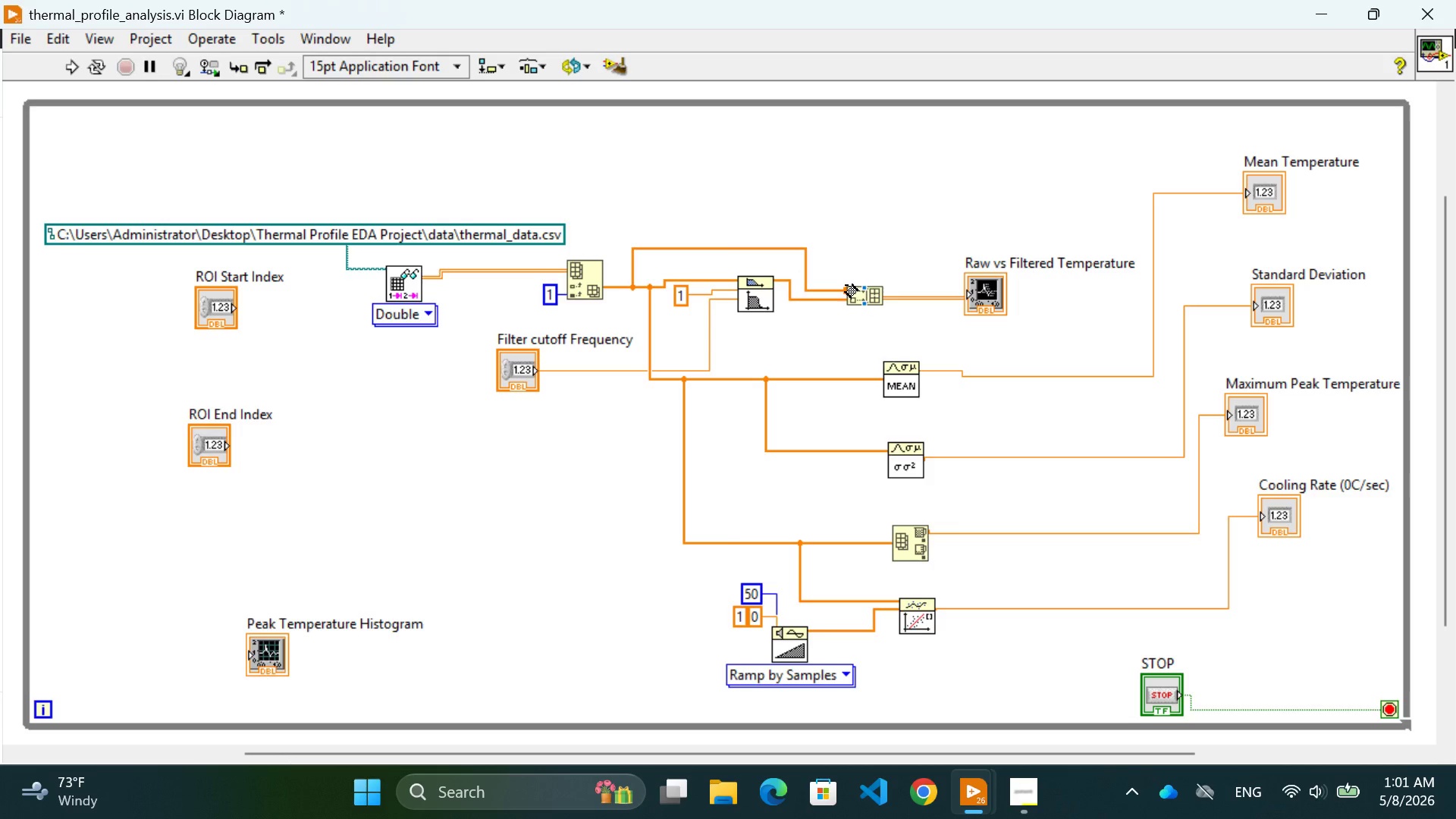 
mouse_move([827, 292])
 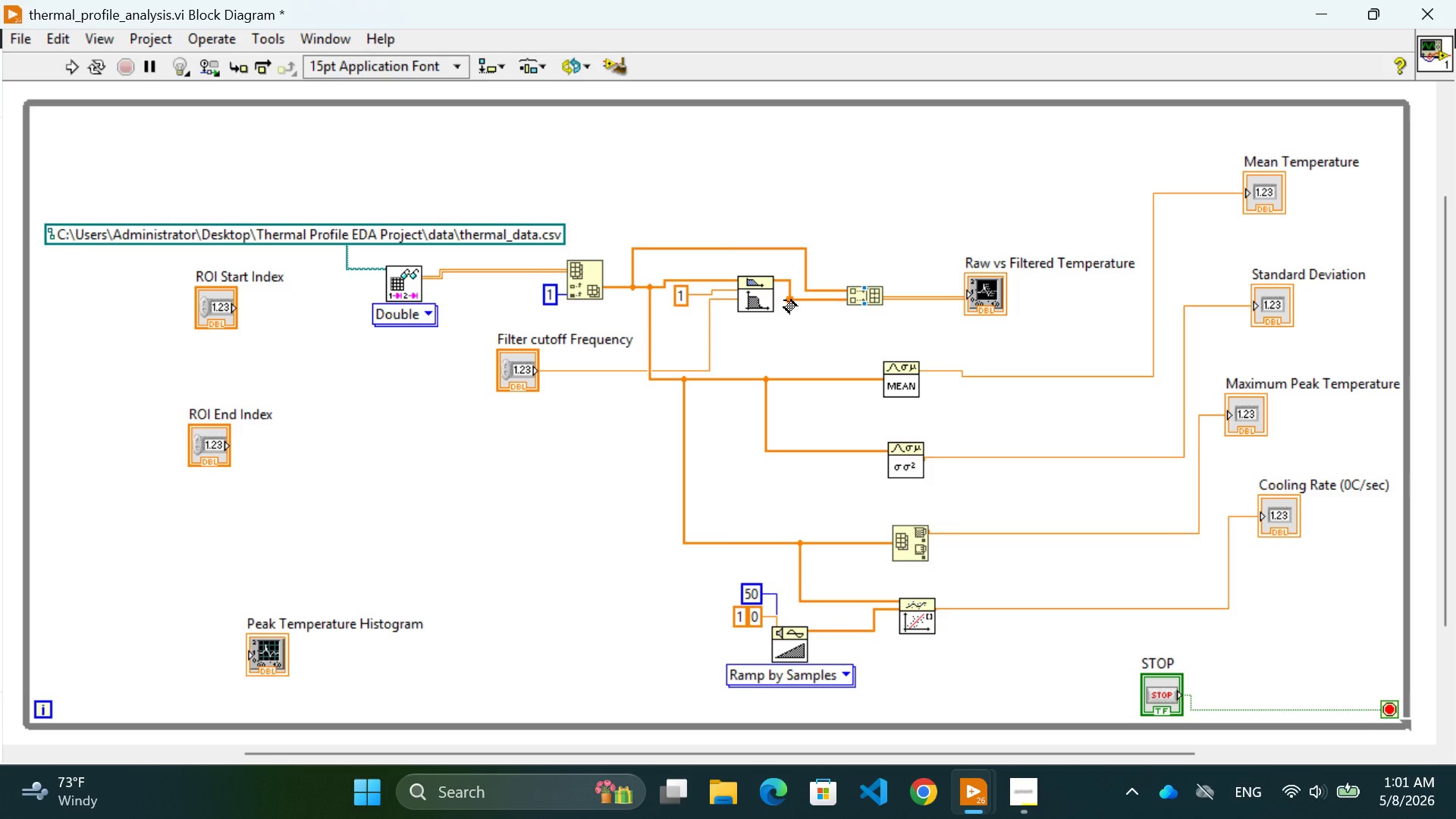 
mouse_move([802, 284])
 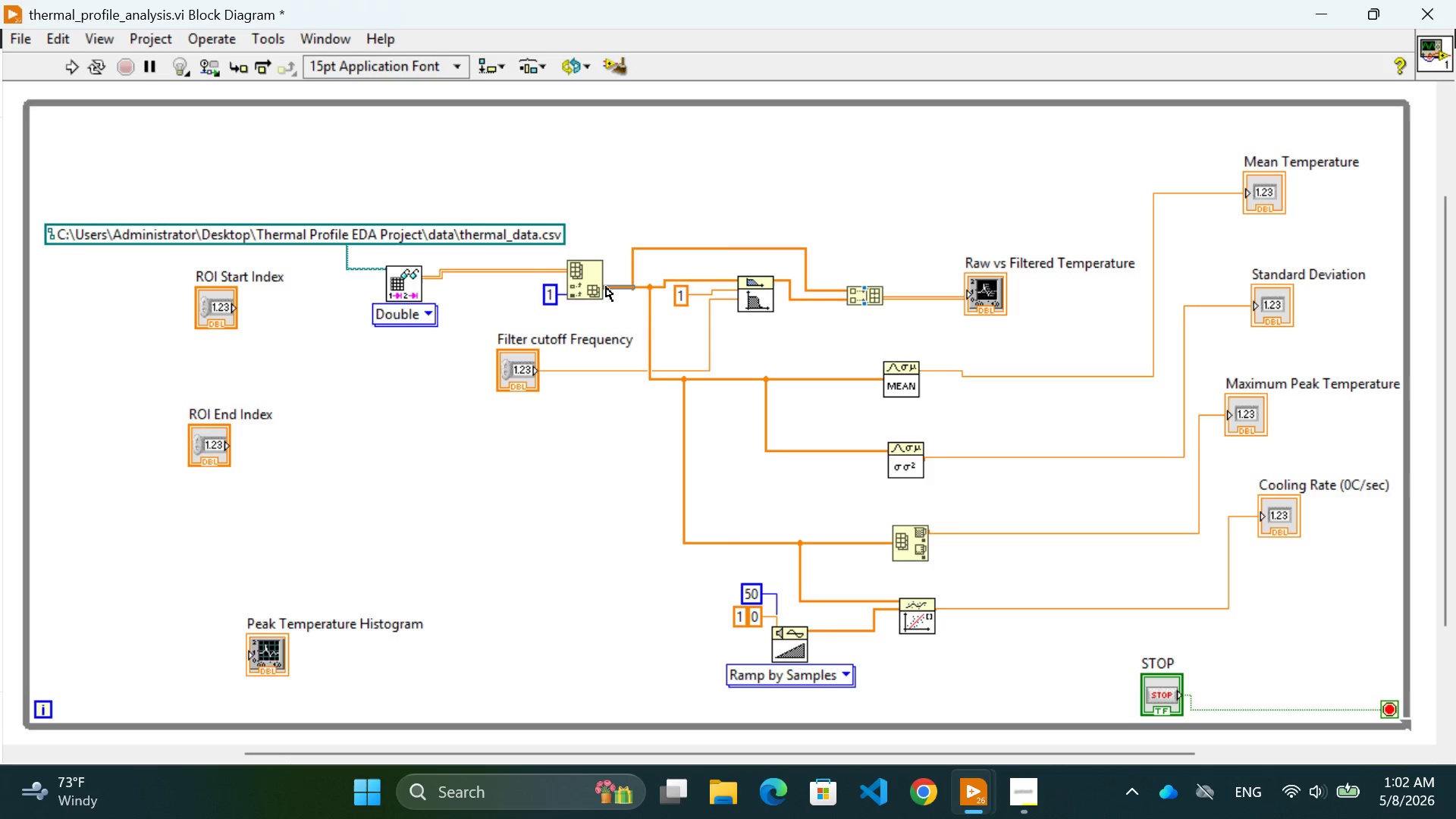 
wait(9.07)
 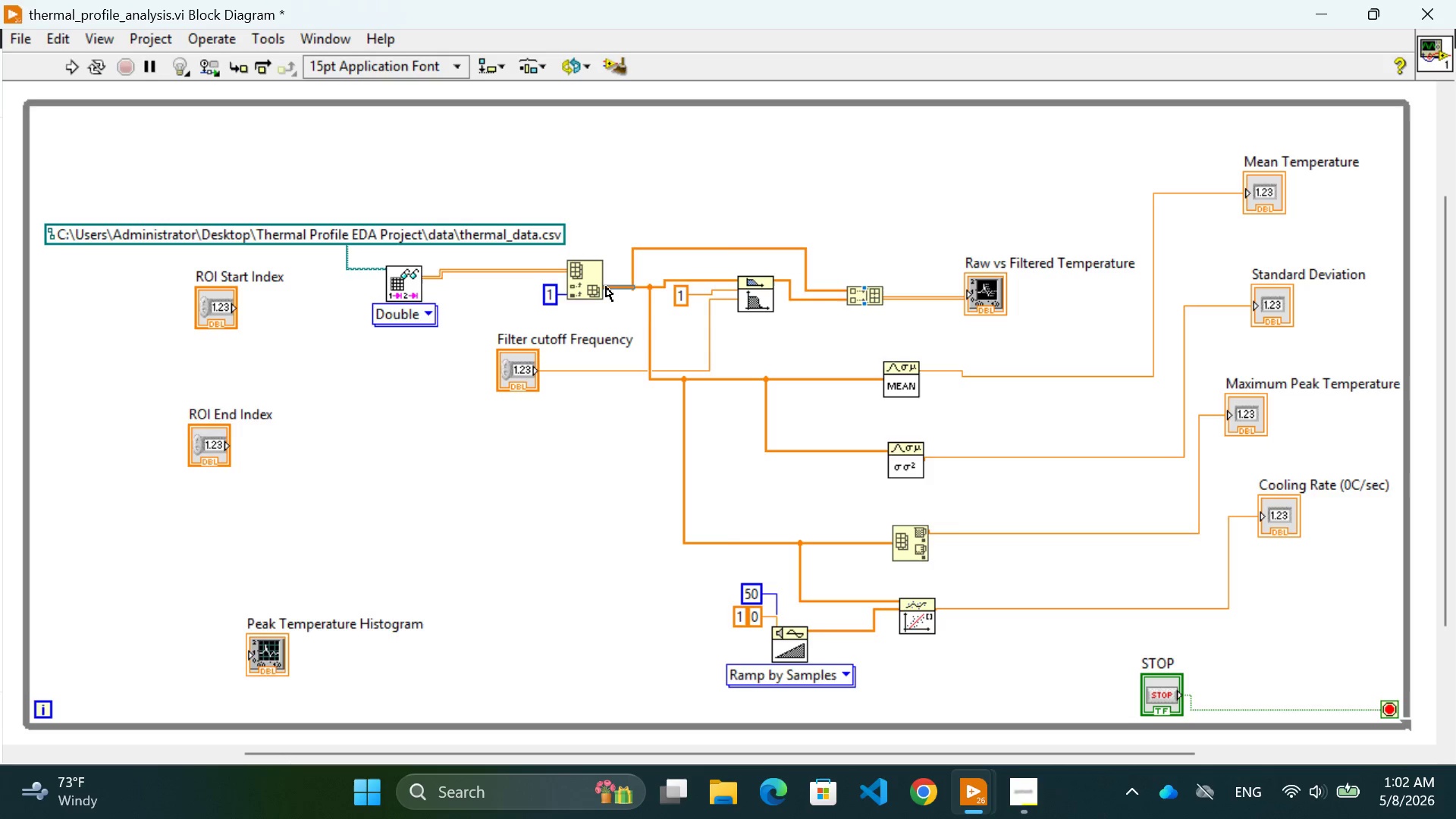 
mouse_move([567, 275])
 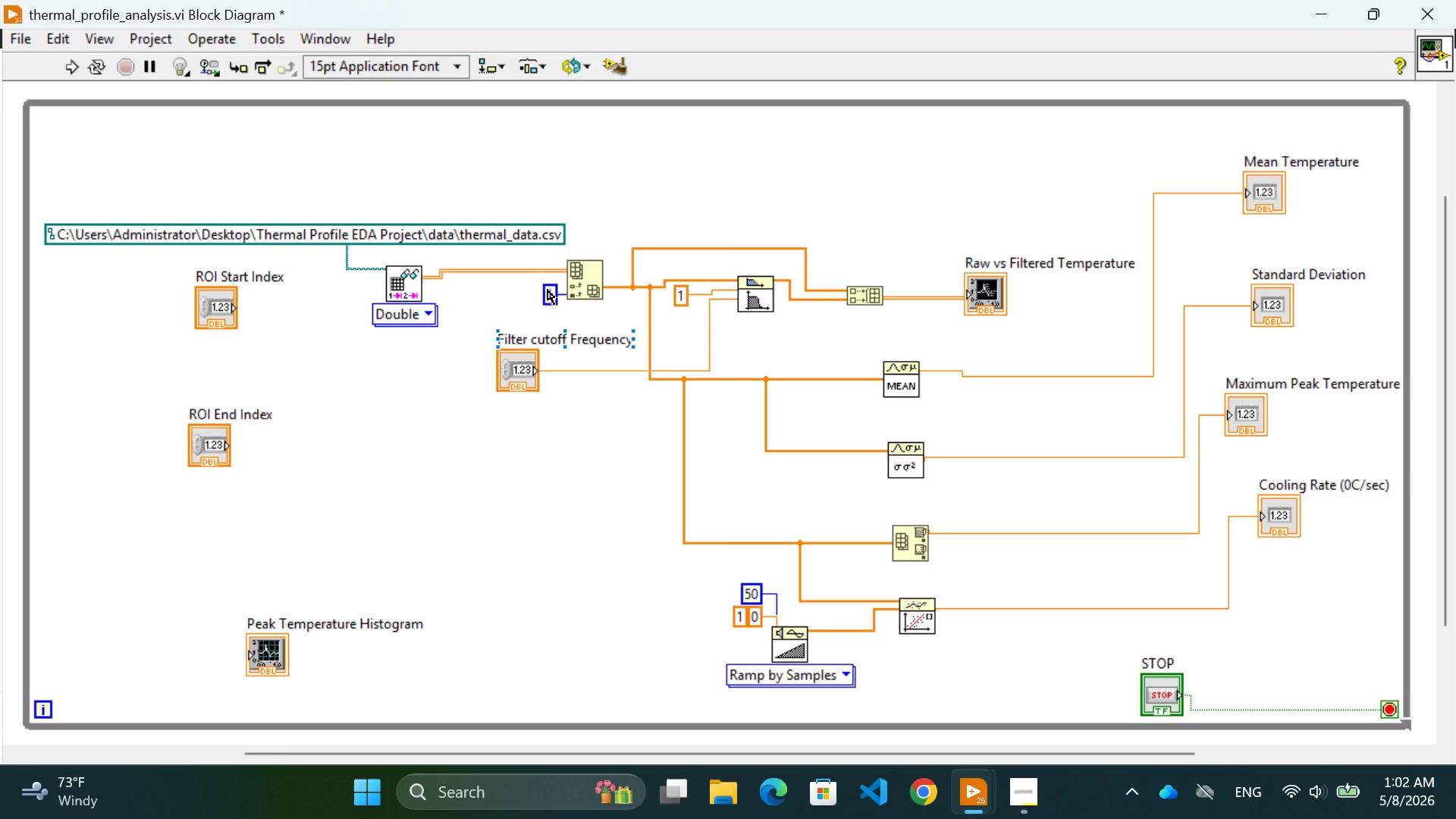 
wait(5.63)
 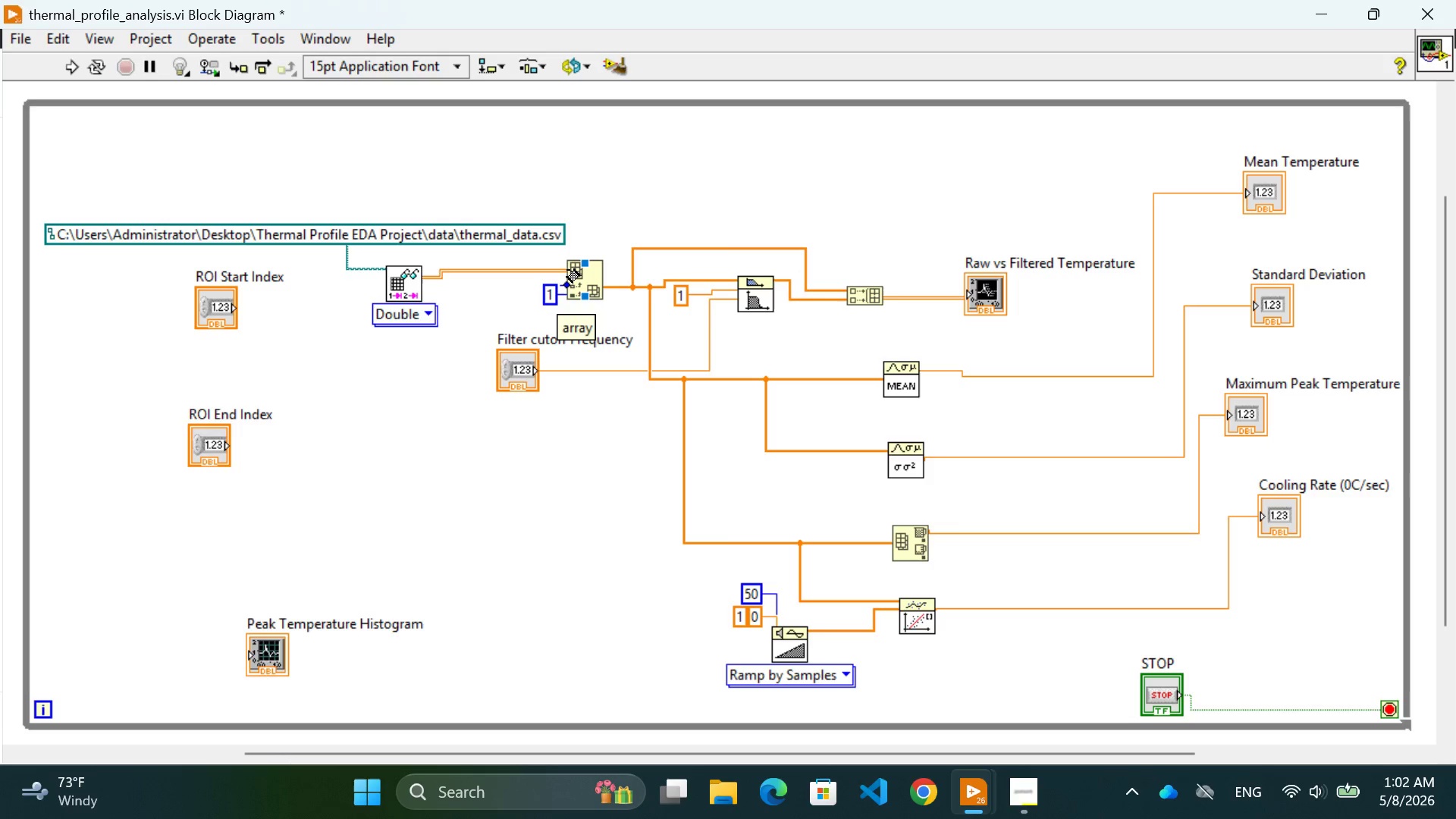 
left_click([549, 290])
 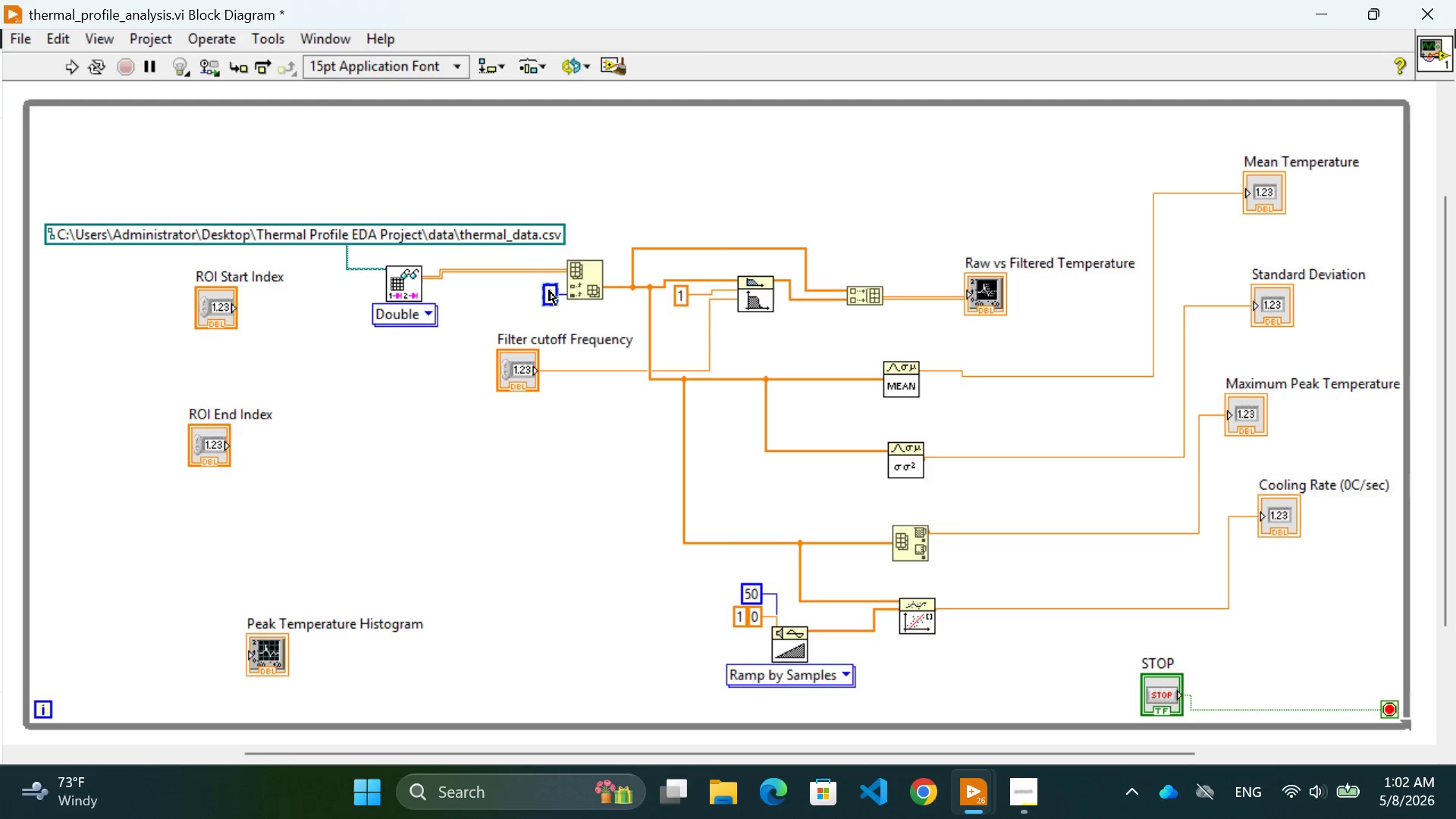 
key(Backspace)
 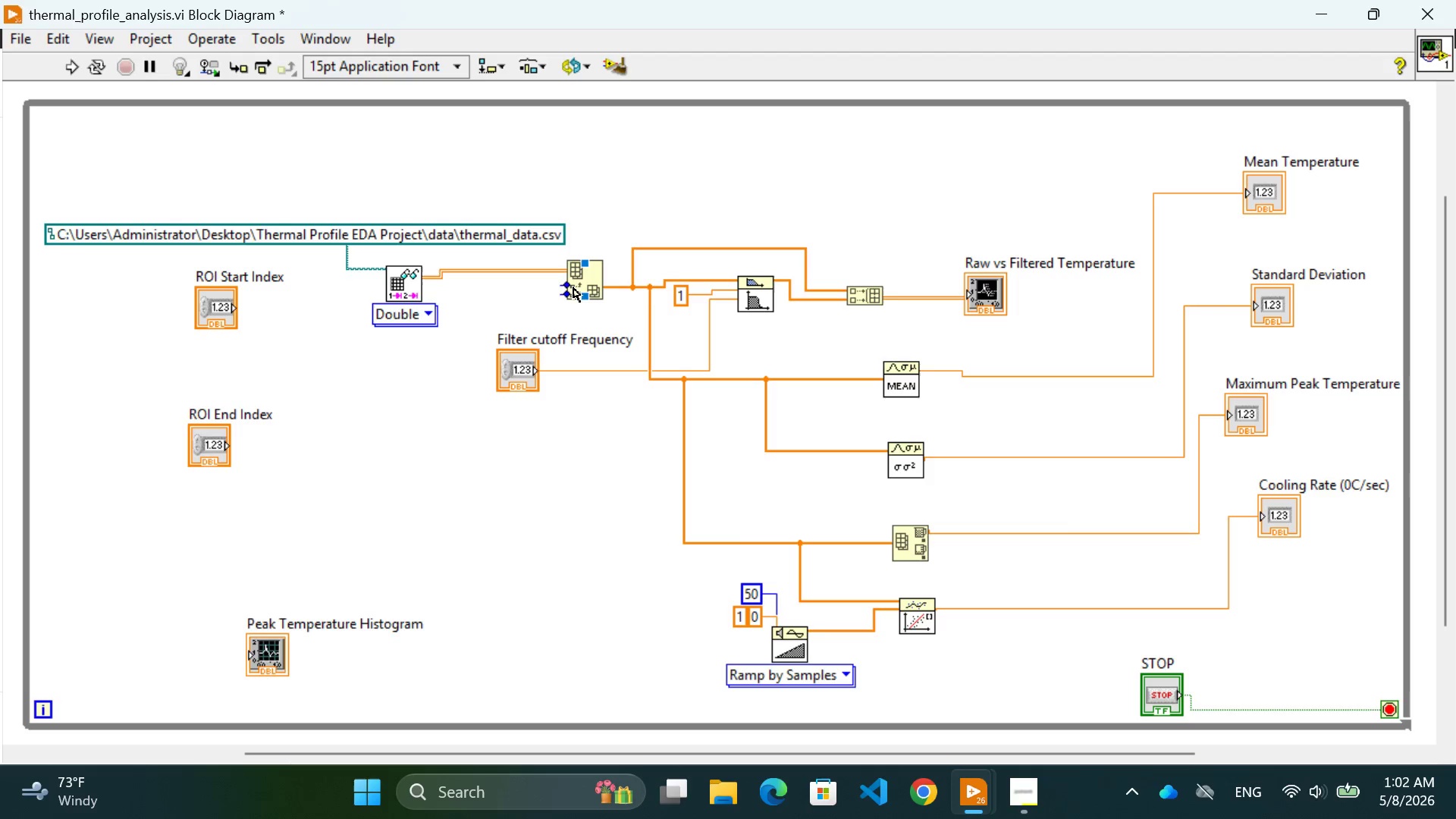 
mouse_move([589, 312])
 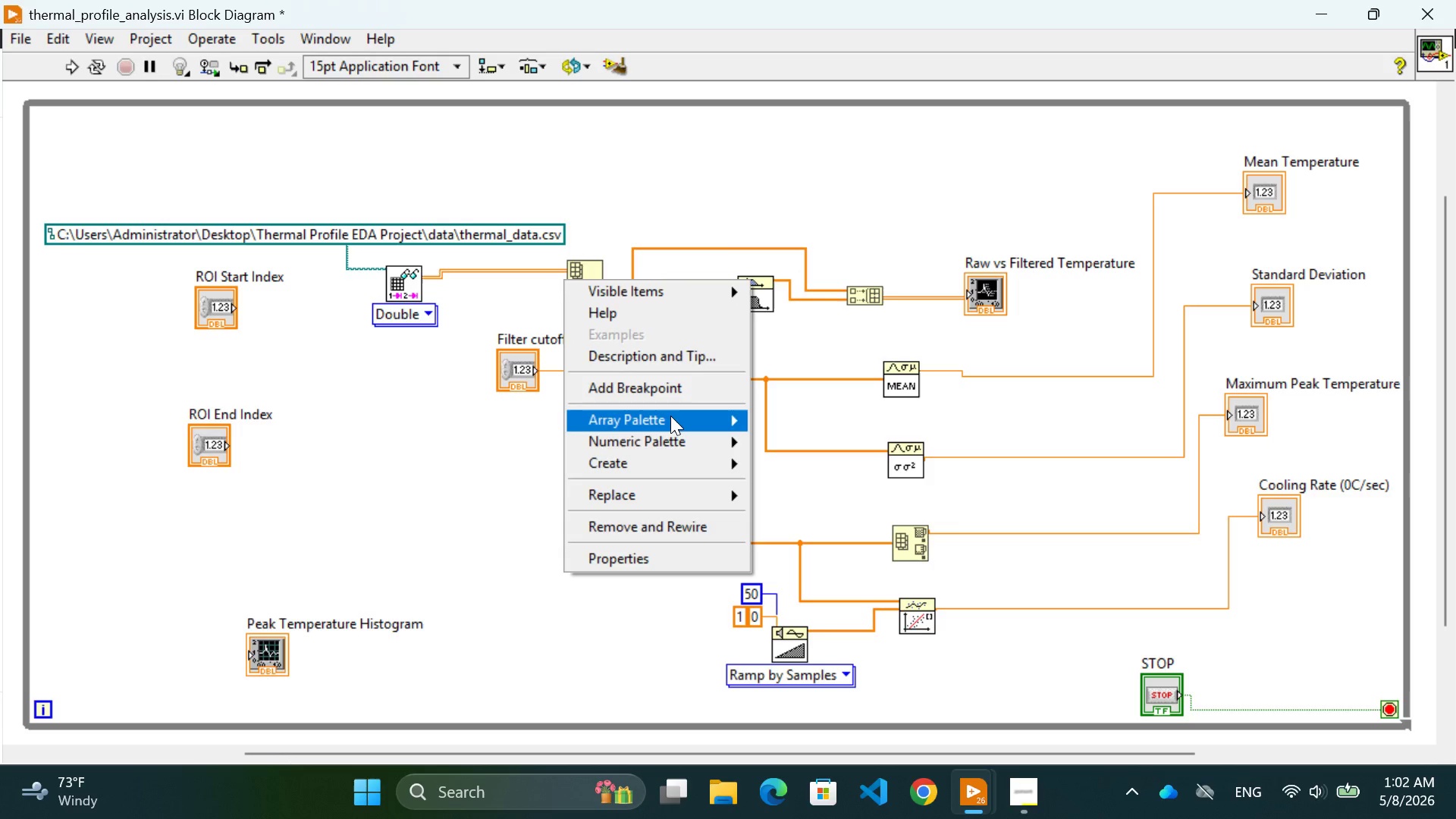 
mouse_move([642, 422])
 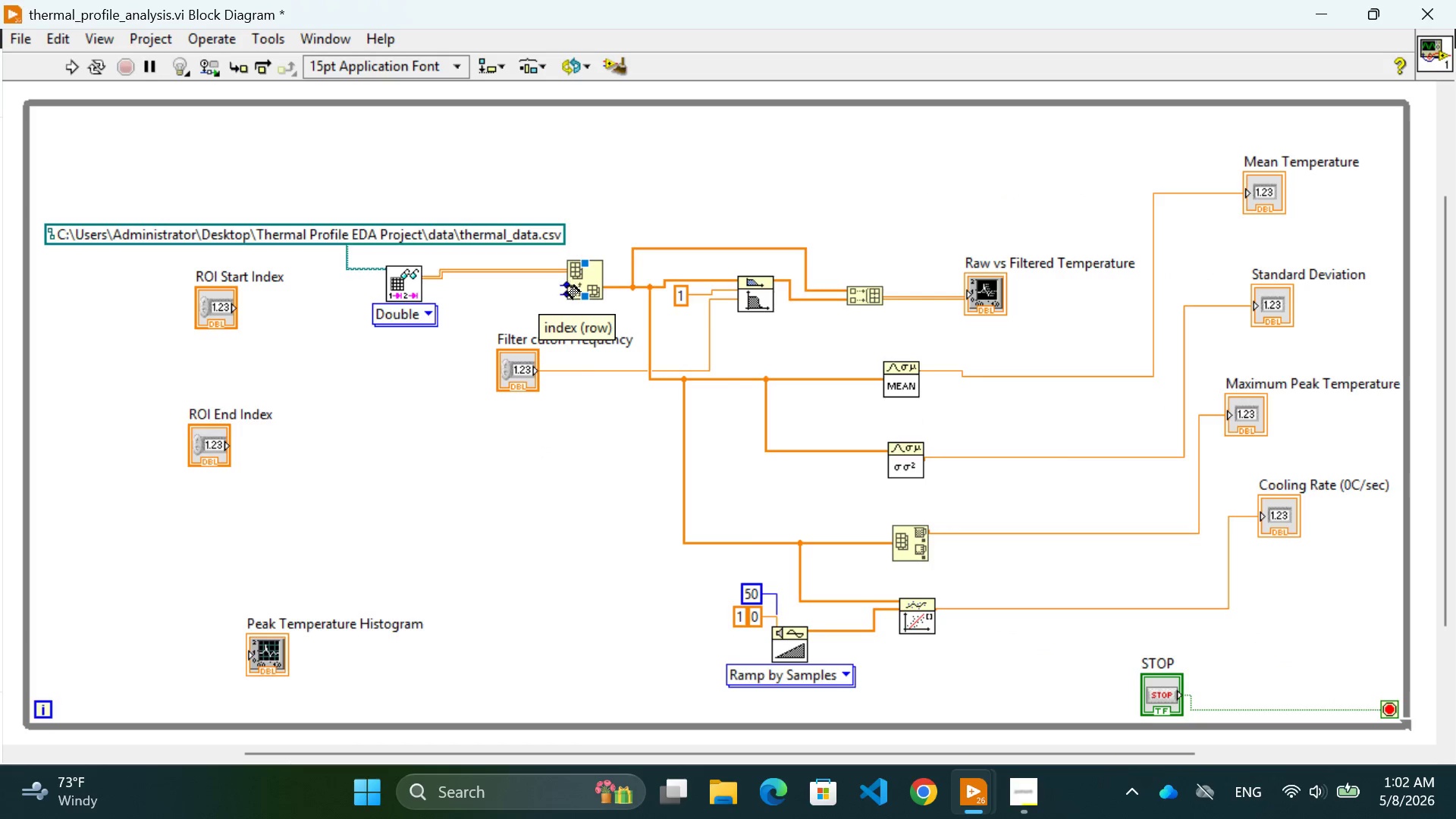 
right_click([567, 286])
 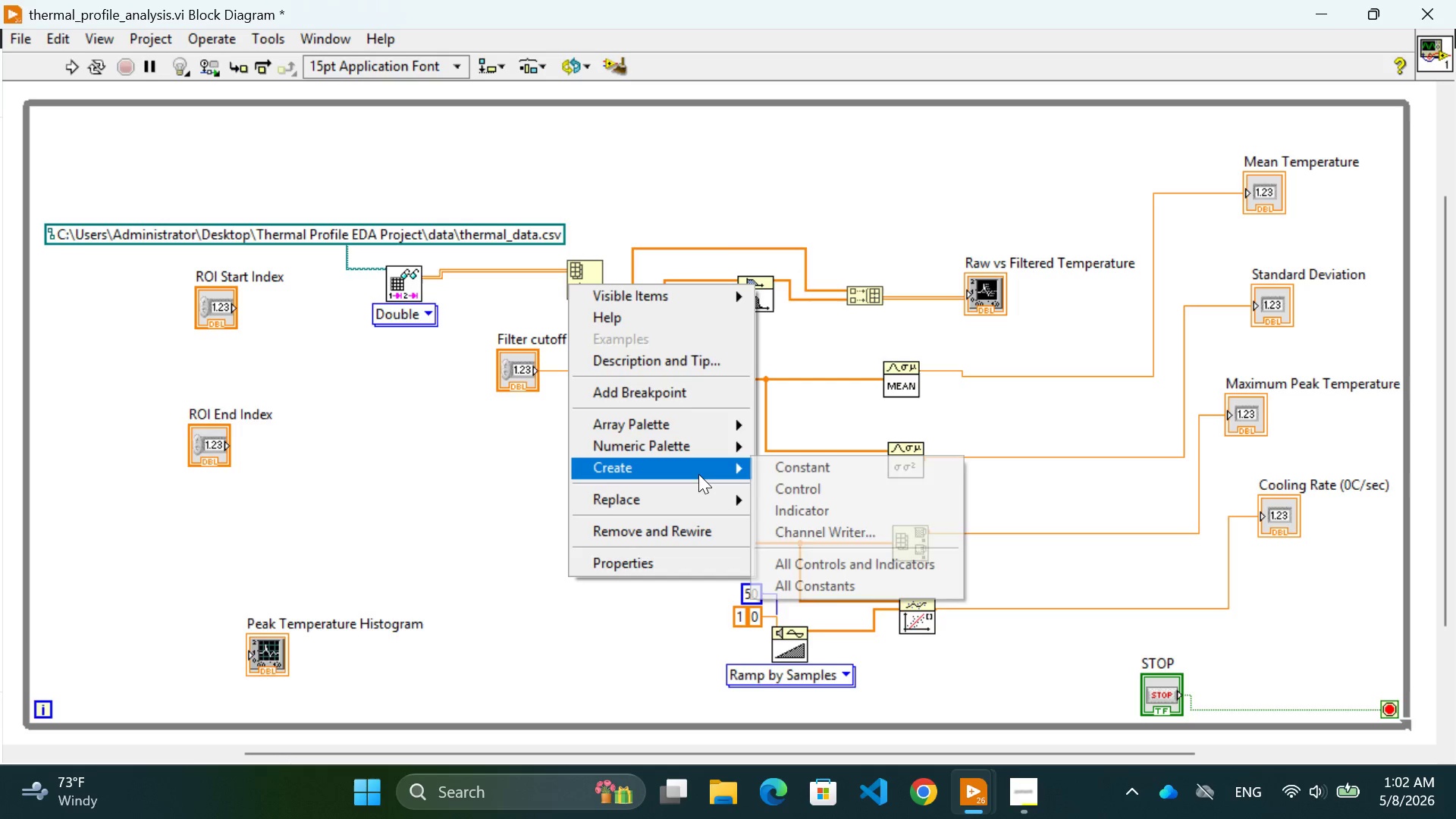 
left_click([788, 468])
 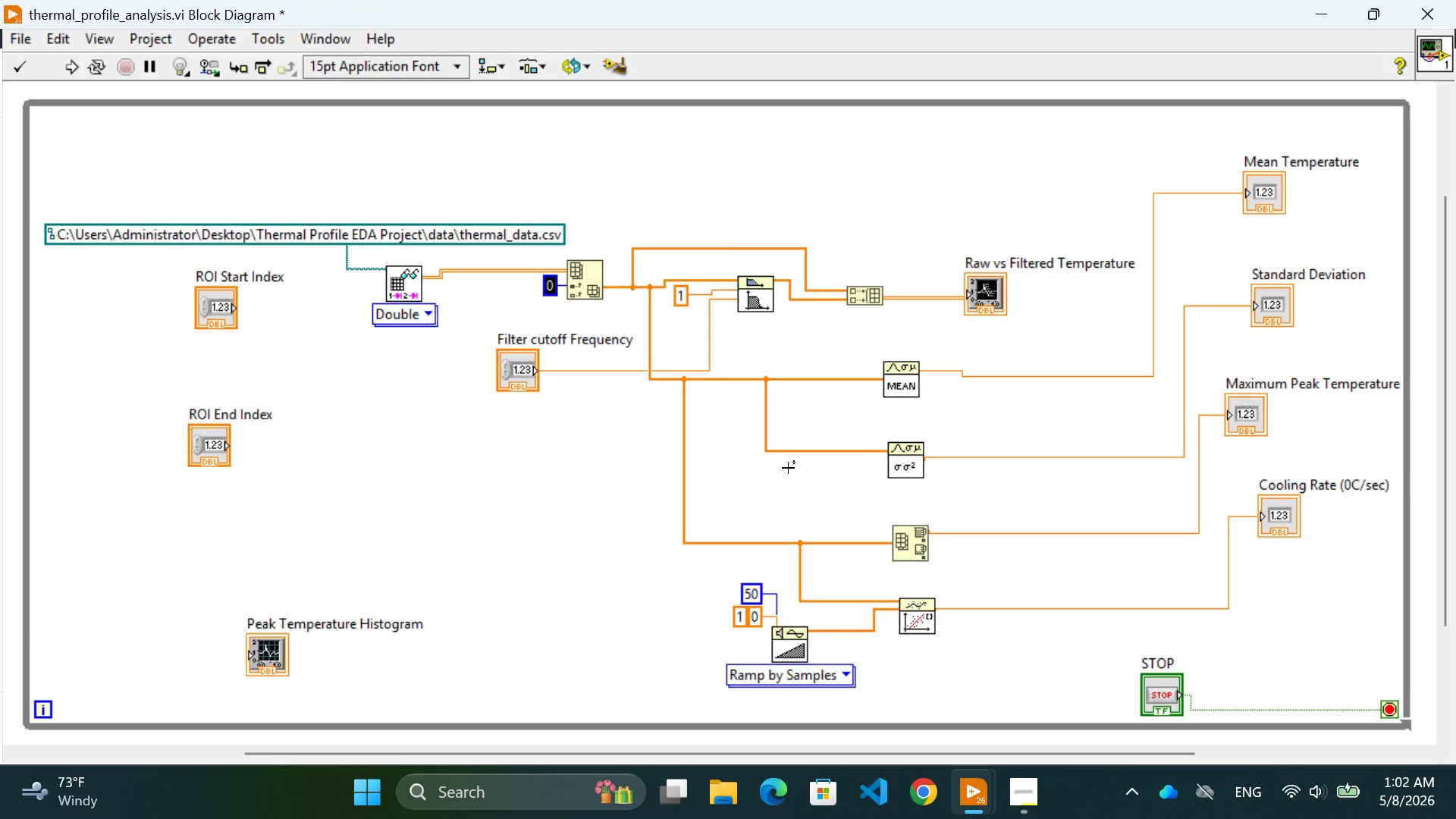 
key(1)
 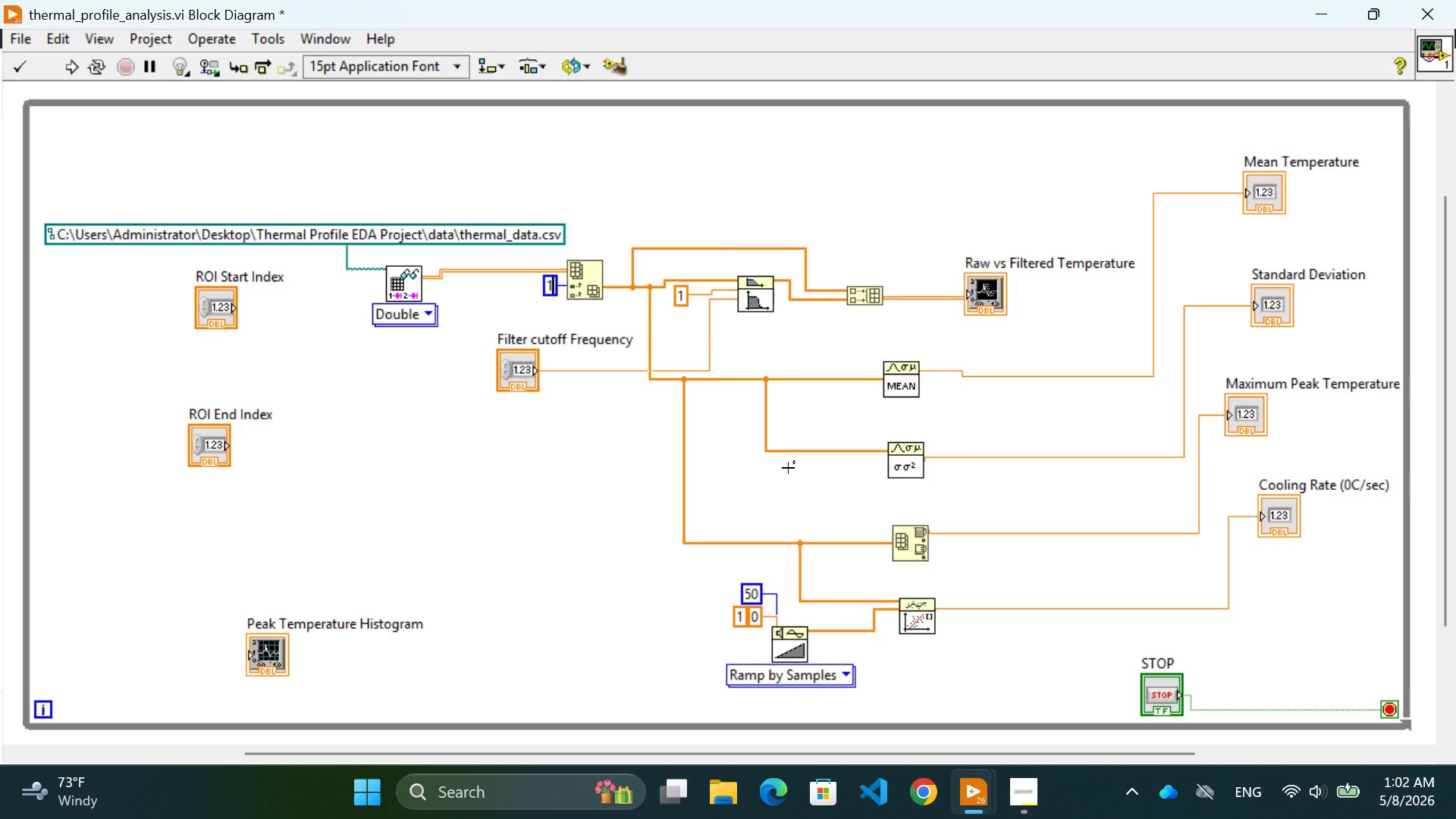 
key(Enter)
 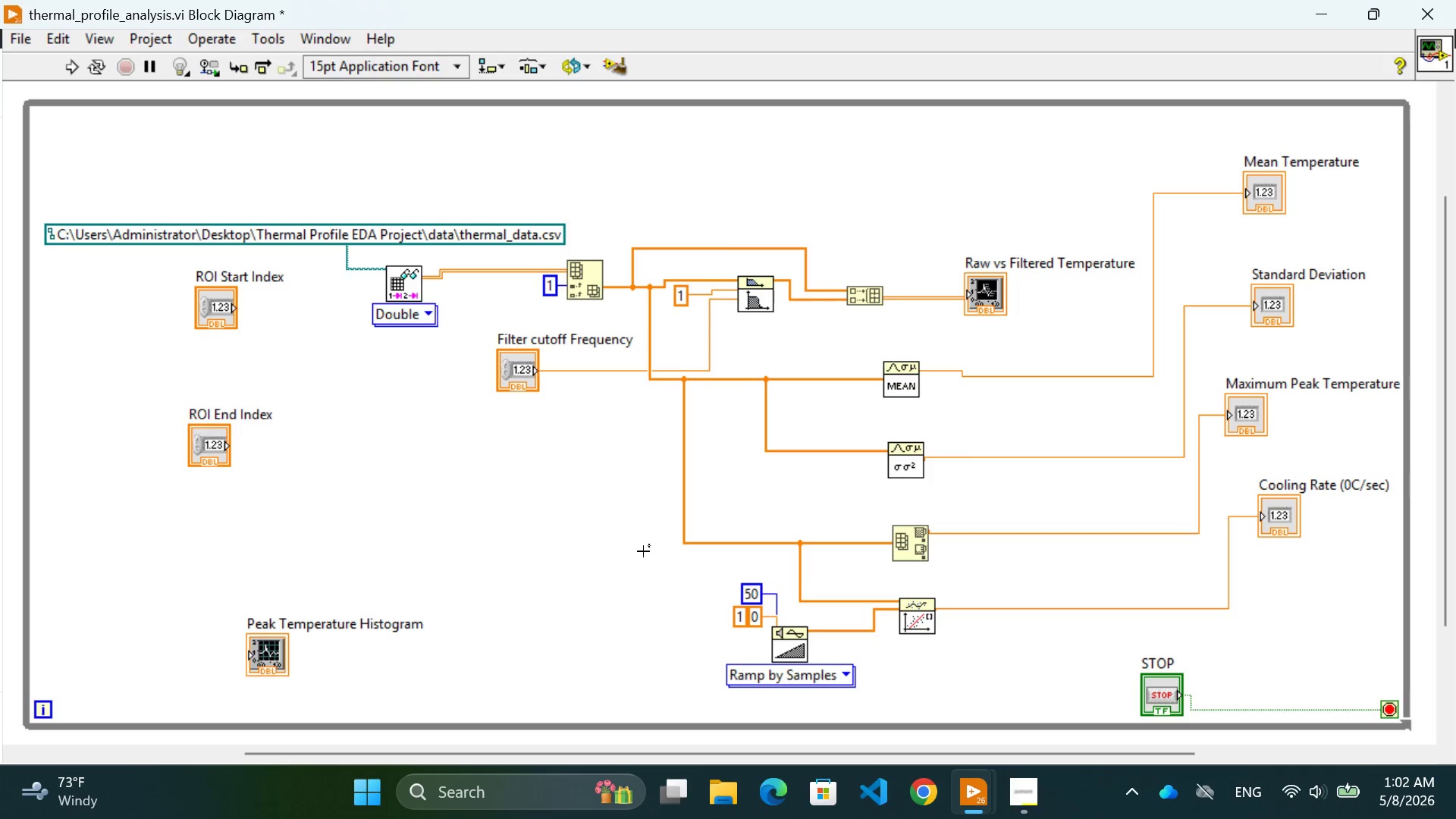 
left_click([575, 566])
 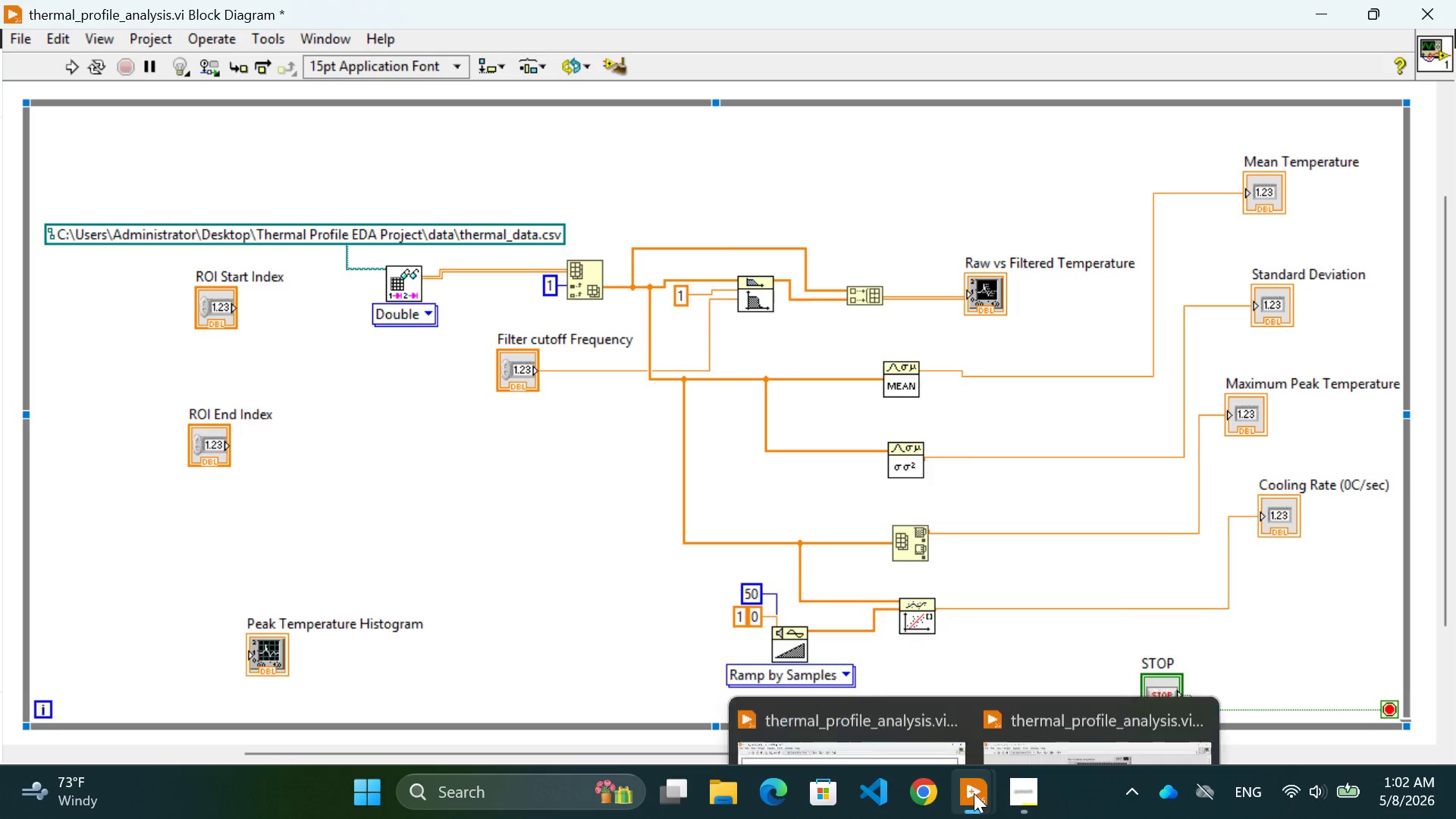 
left_click_drag(start_coordinate=[1097, 692], to_coordinate=[1097, 689])
 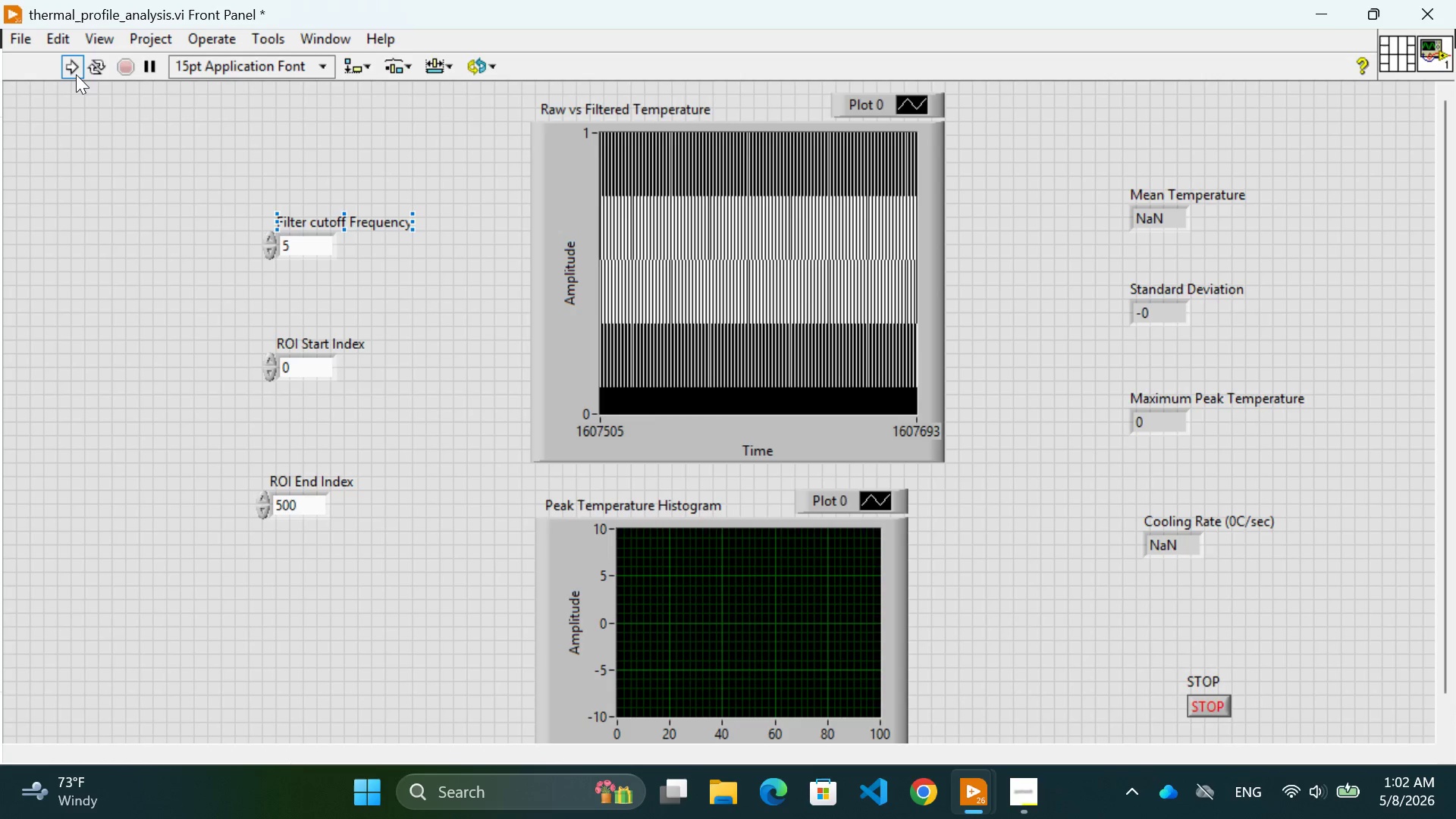 
left_click([80, 63])
 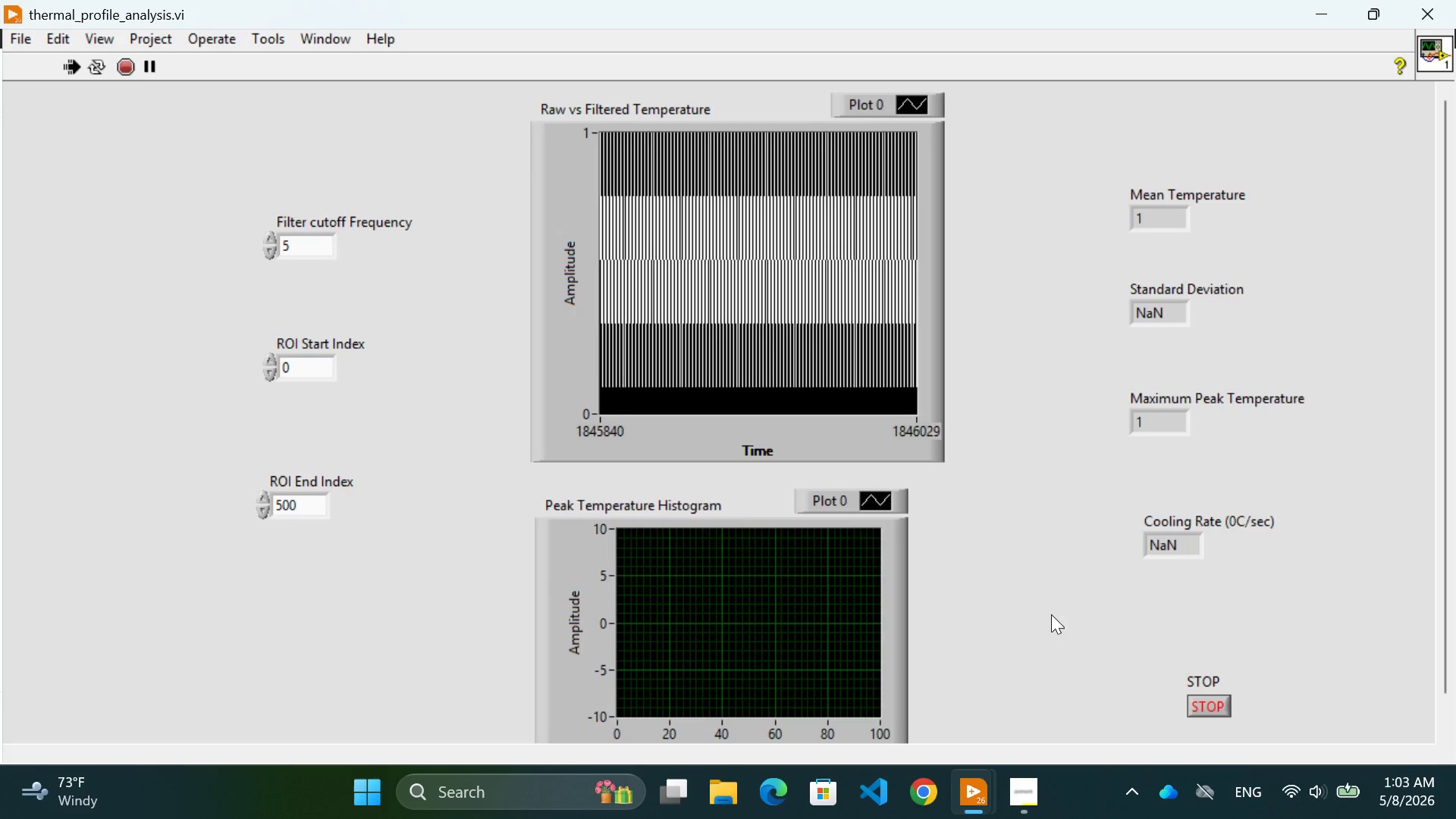 
wait(27.83)
 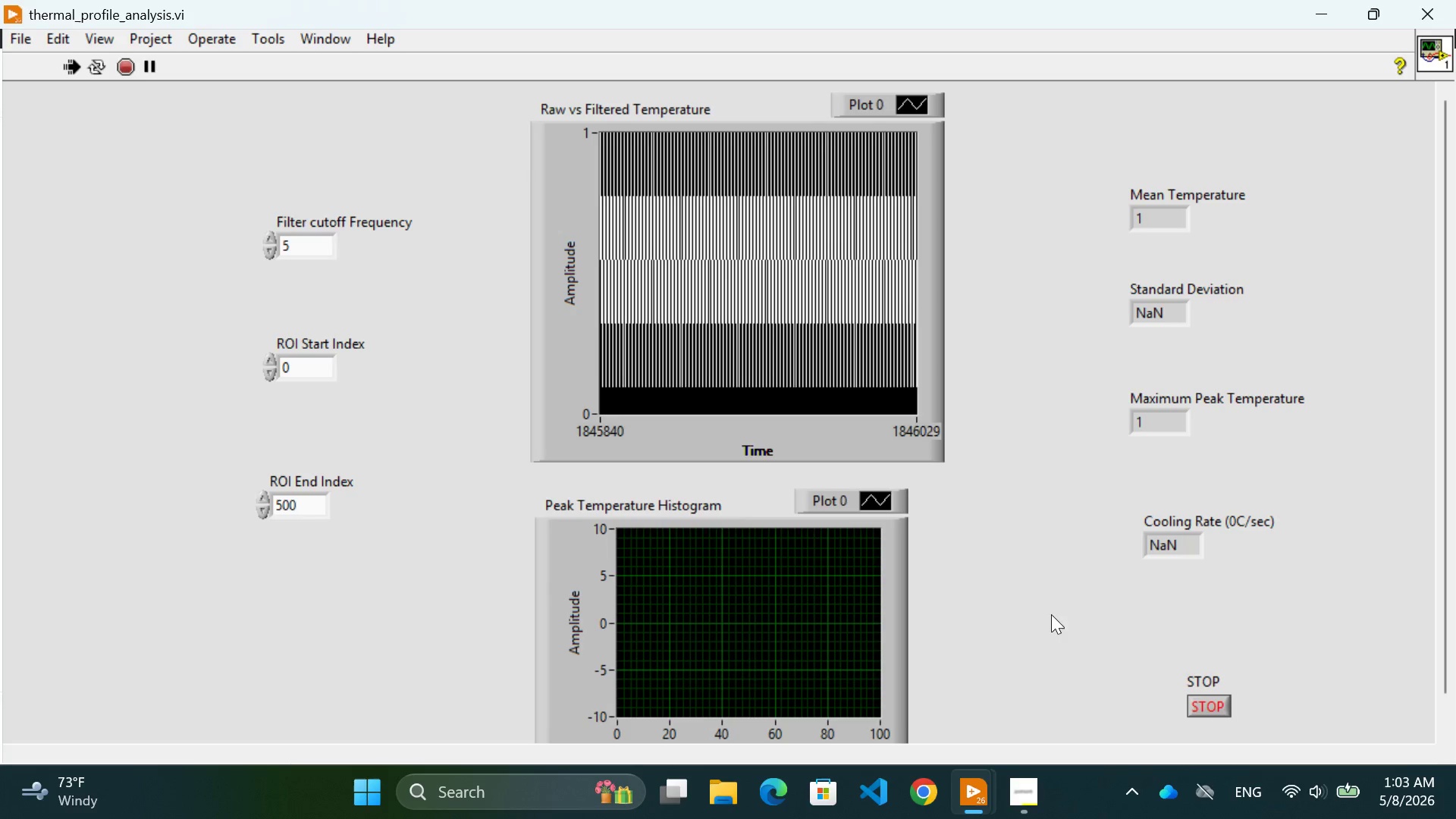 
left_click([1203, 701])
 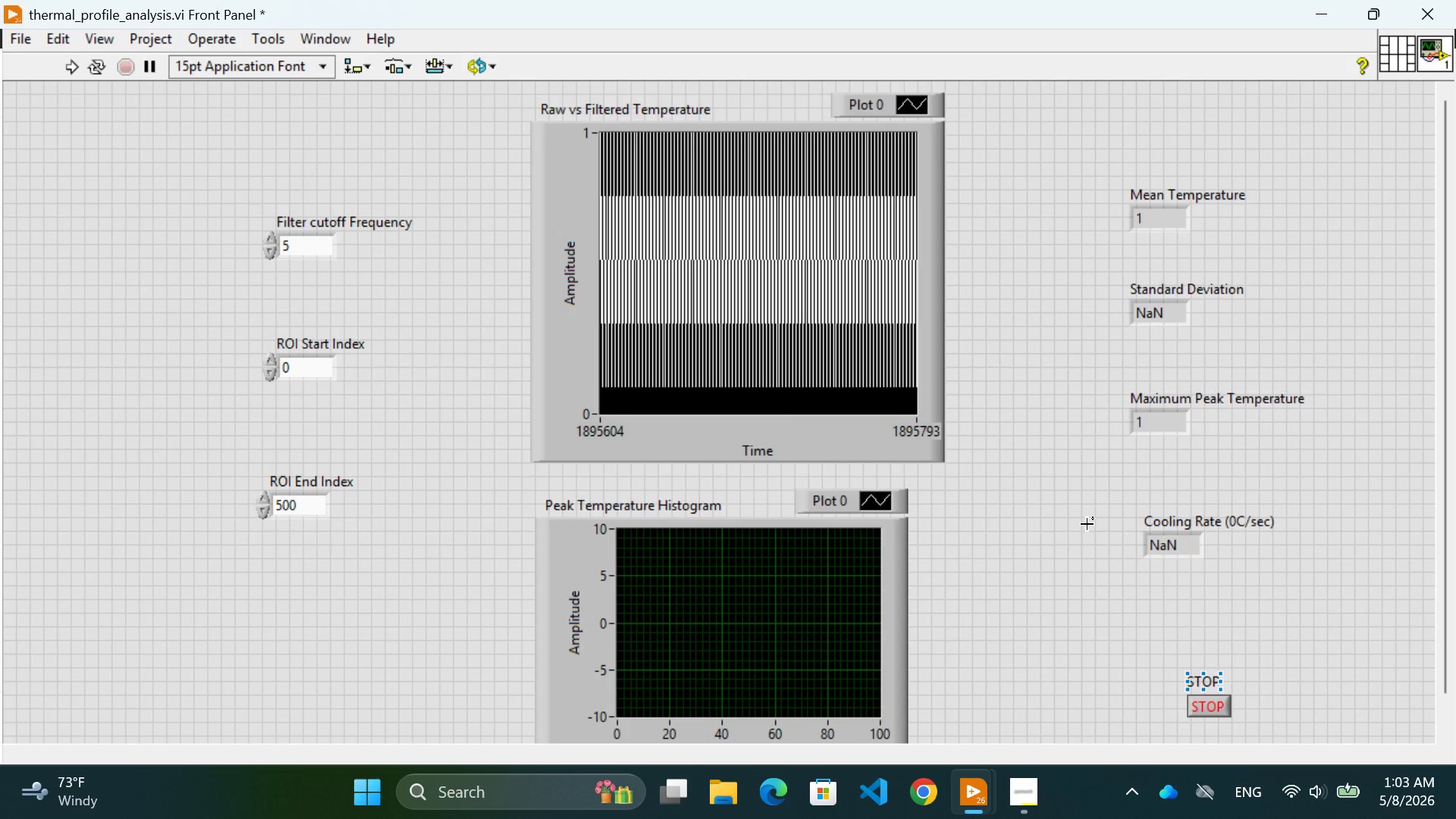 
wait(8.06)
 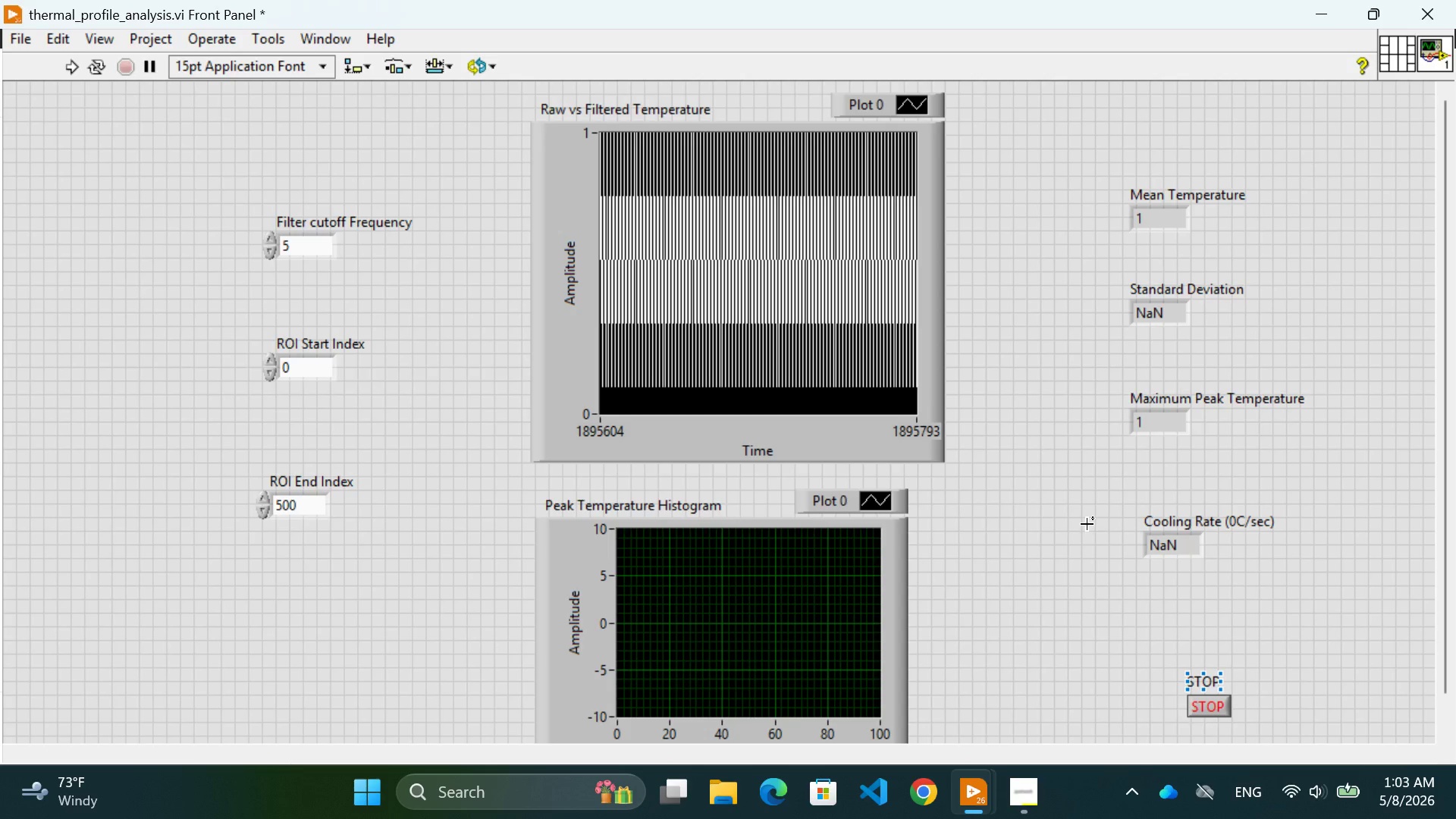 
left_click([915, 700])
 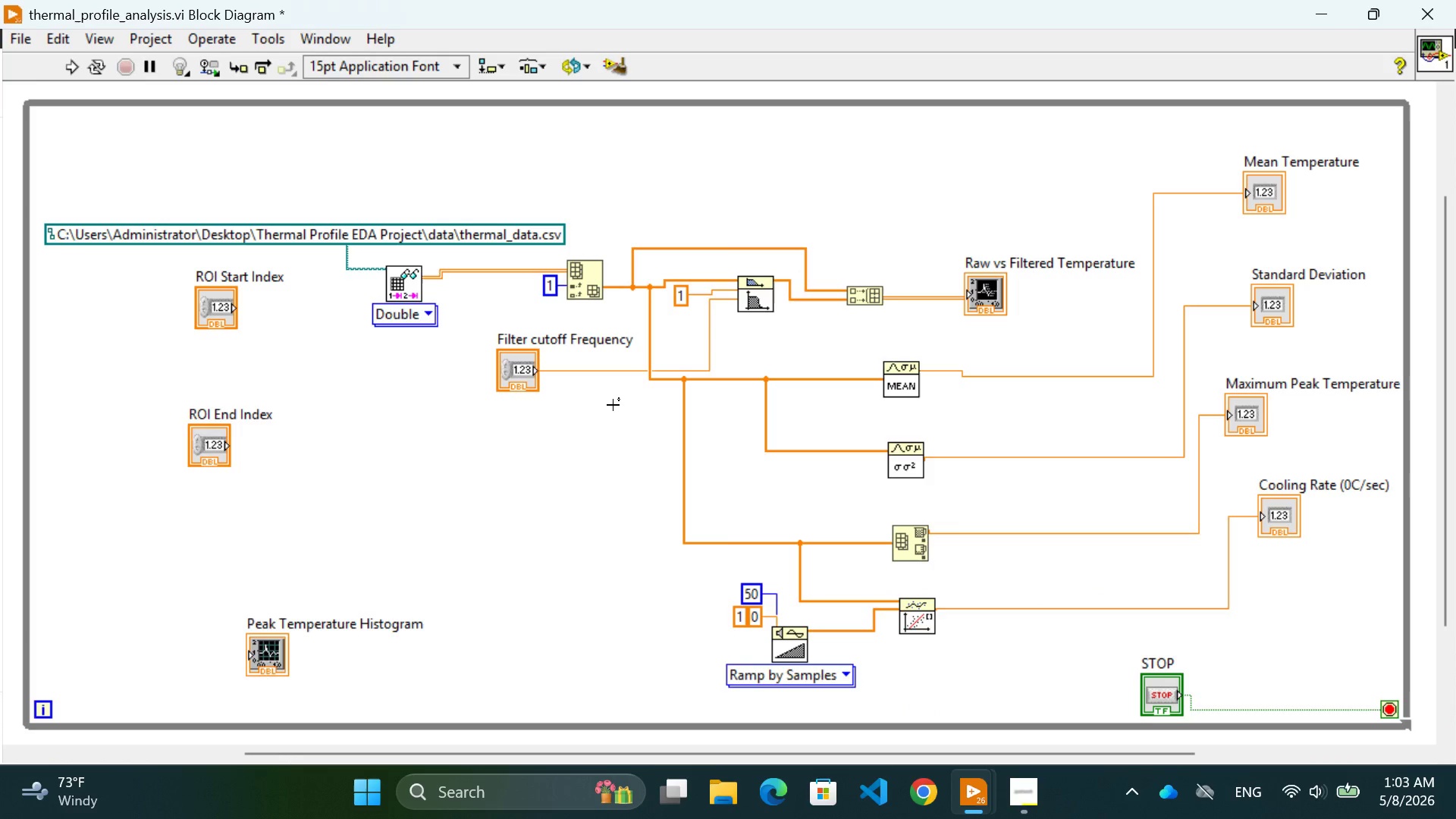 
mouse_move([740, 287])
 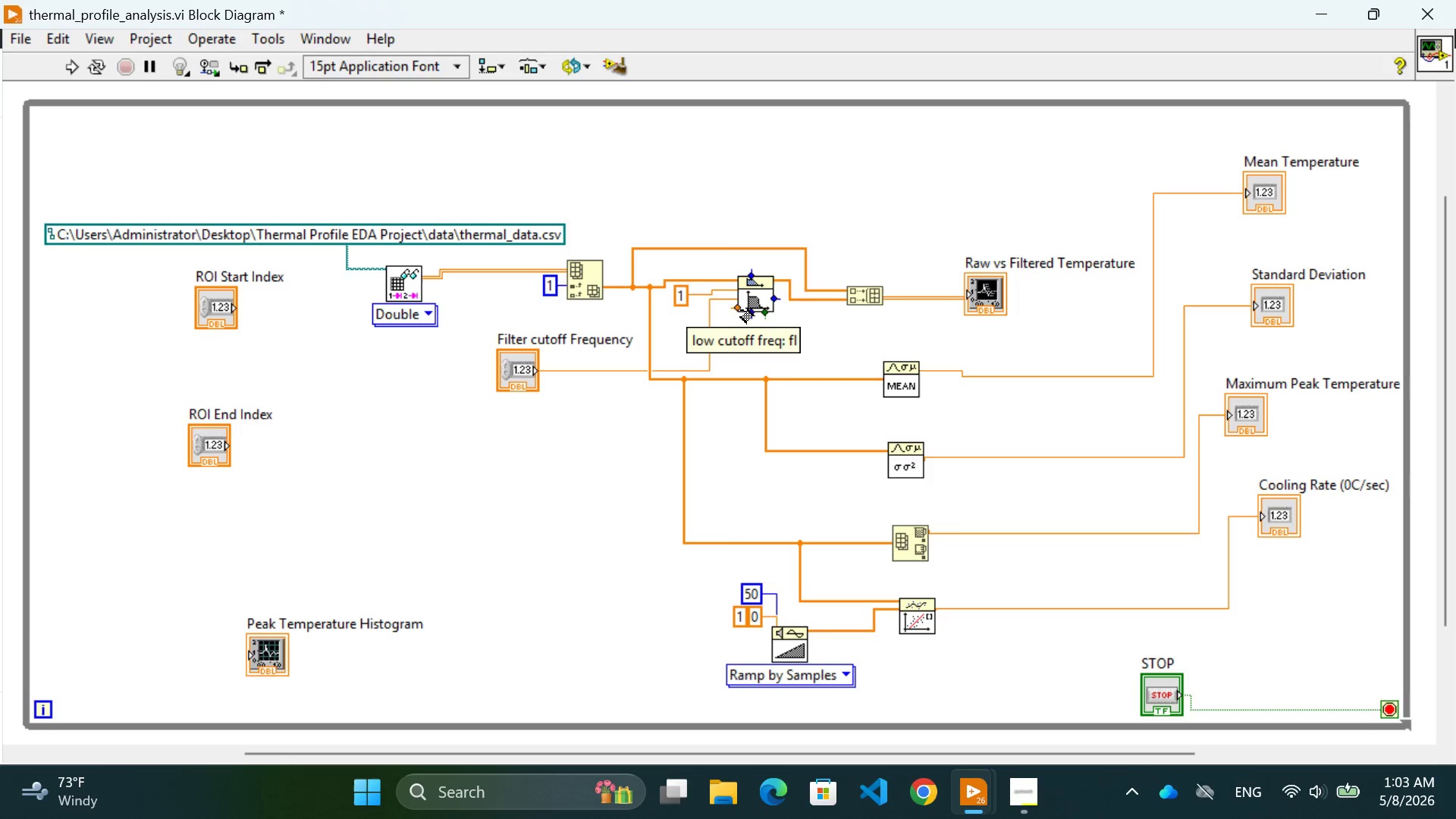 
wait(13.9)
 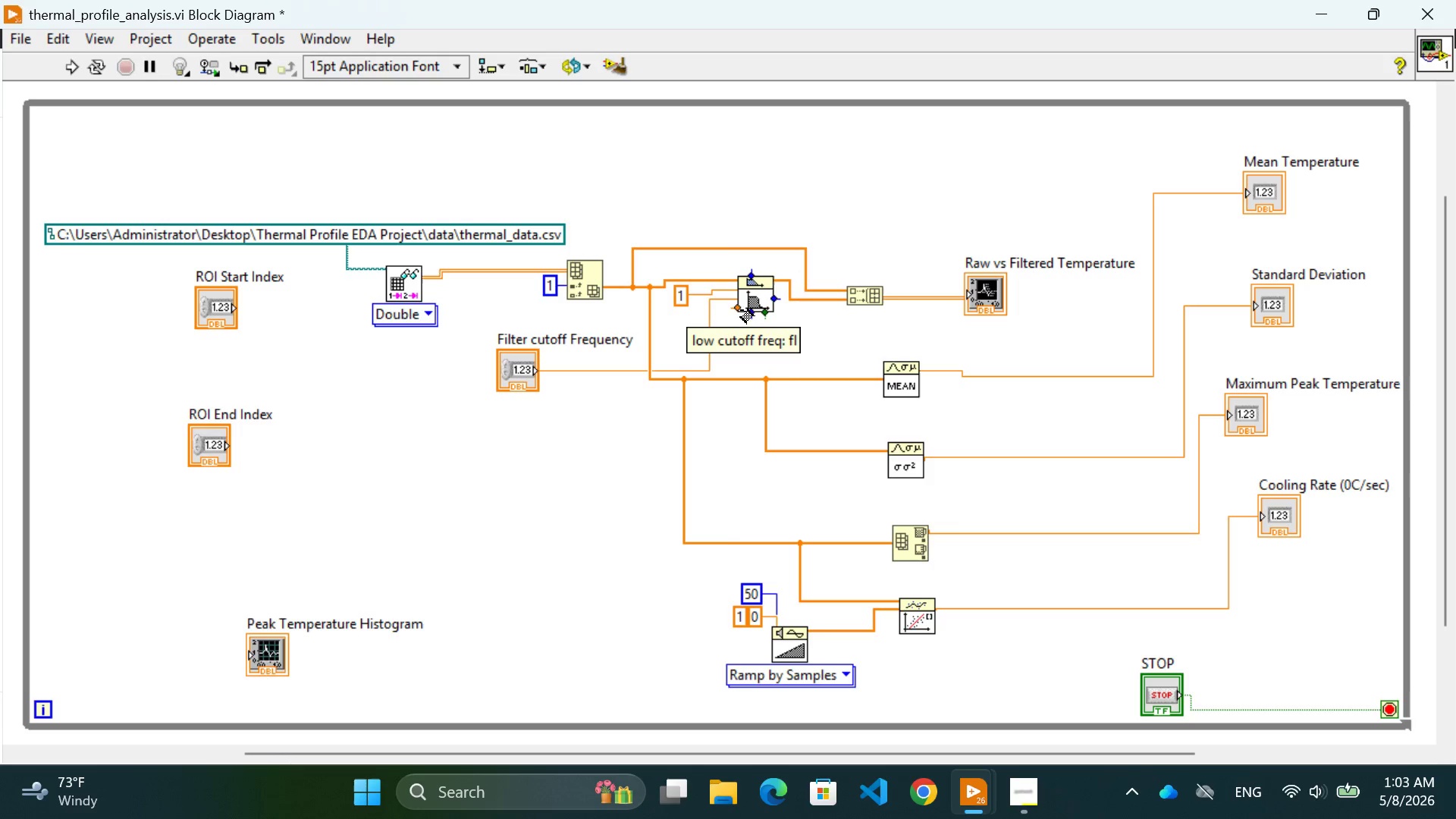 
mouse_move([771, 297])
 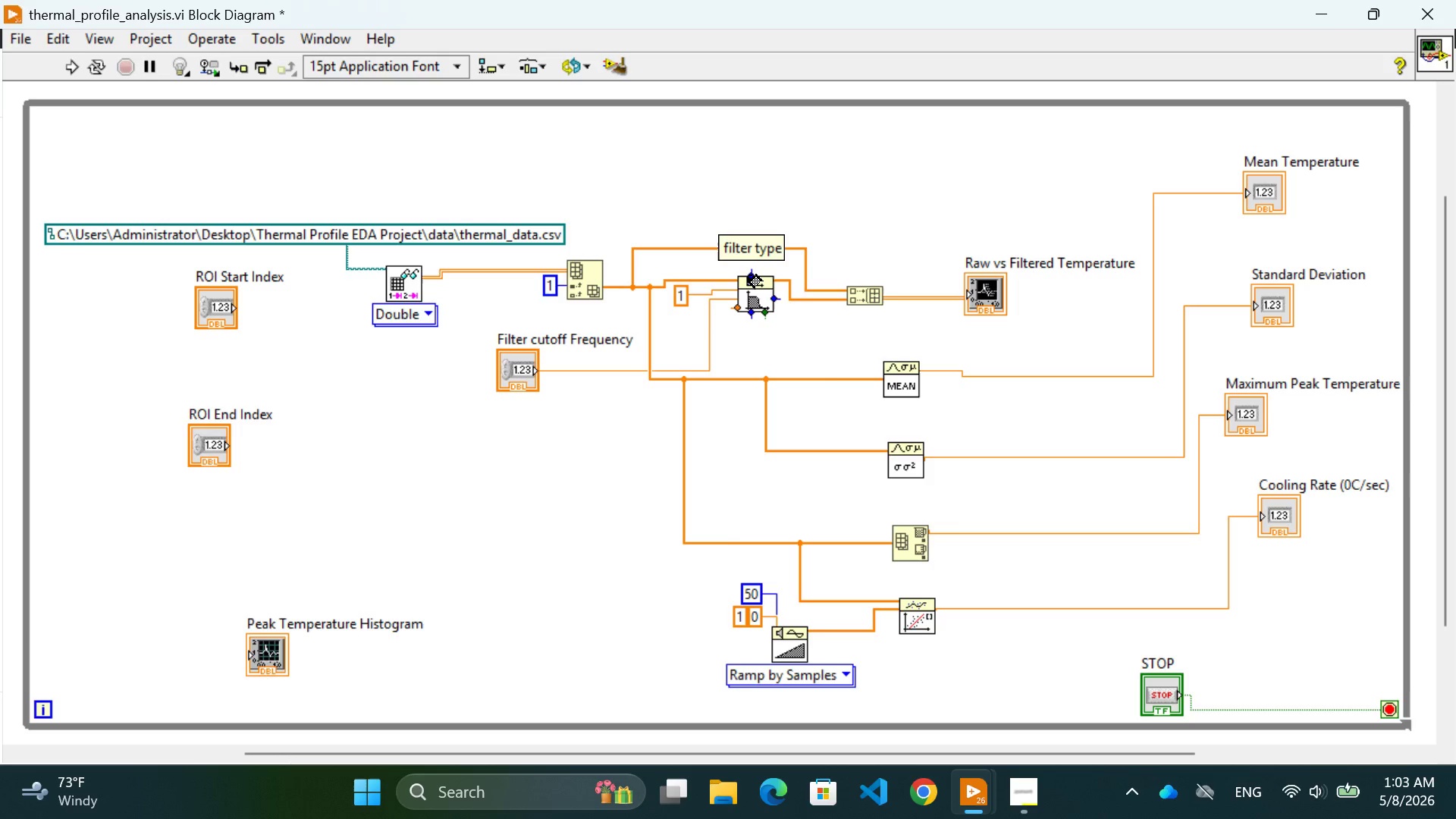 
wait(7.33)
 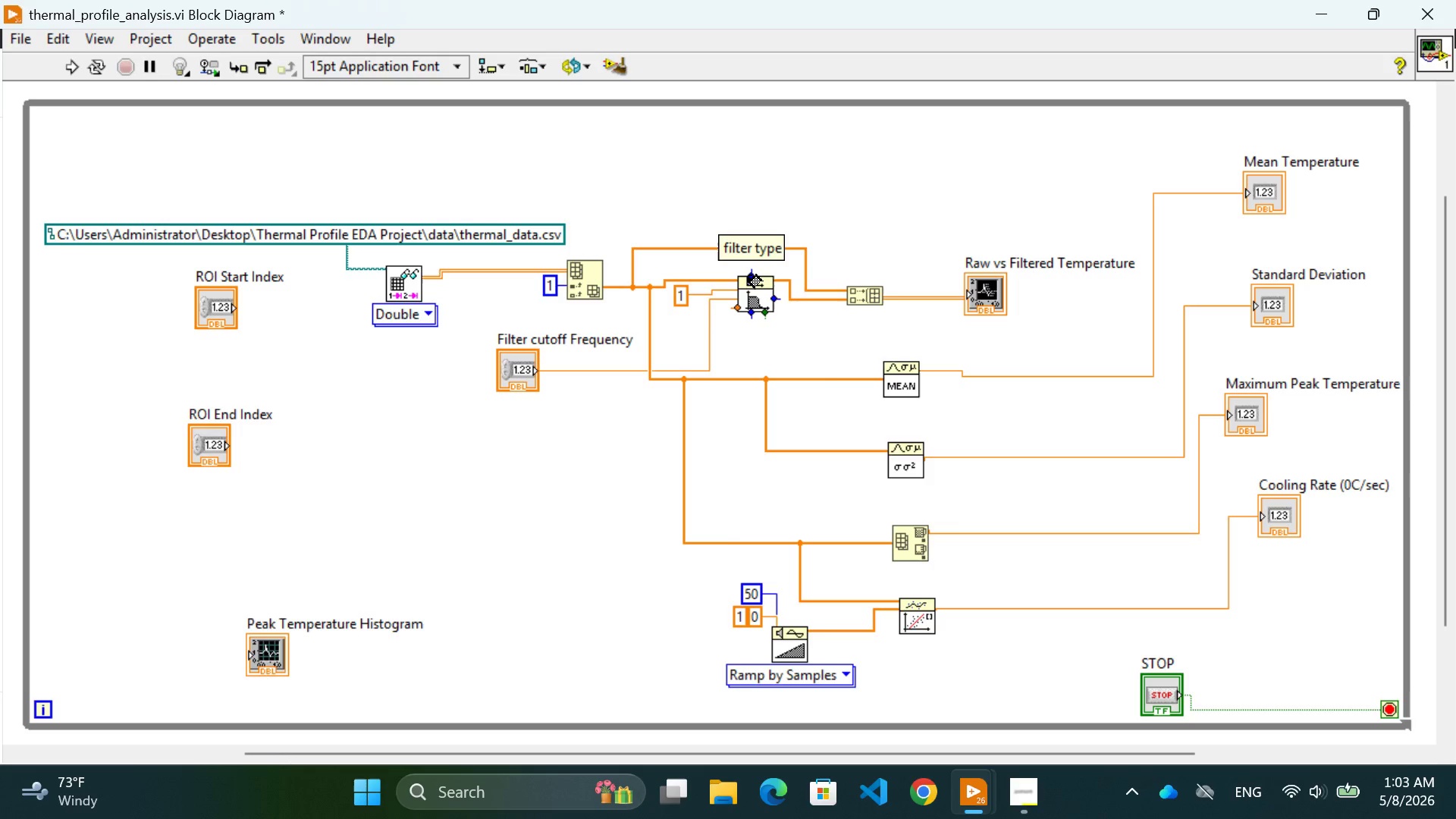 
left_click([414, 544])
 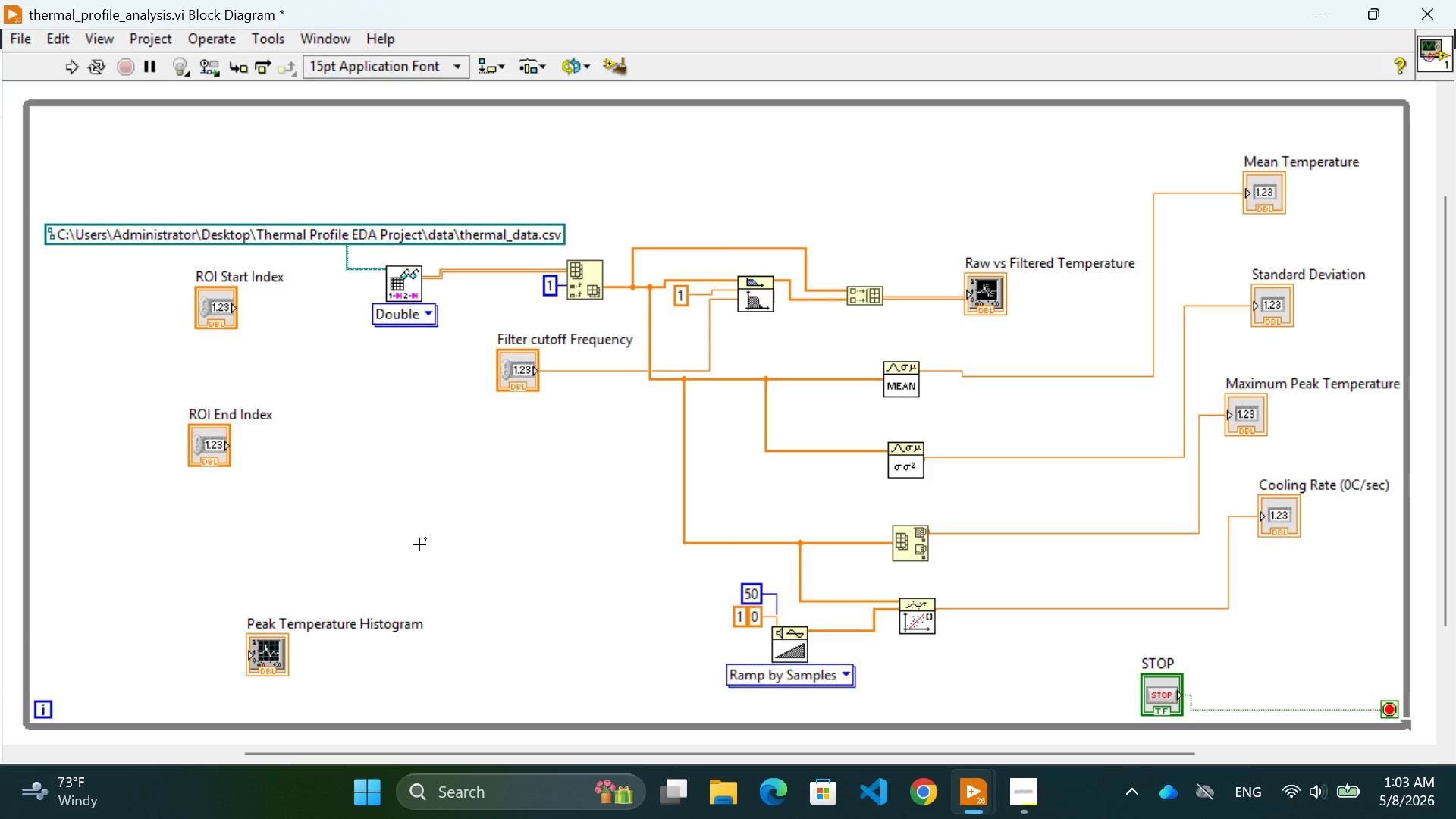 
wait(7.94)
 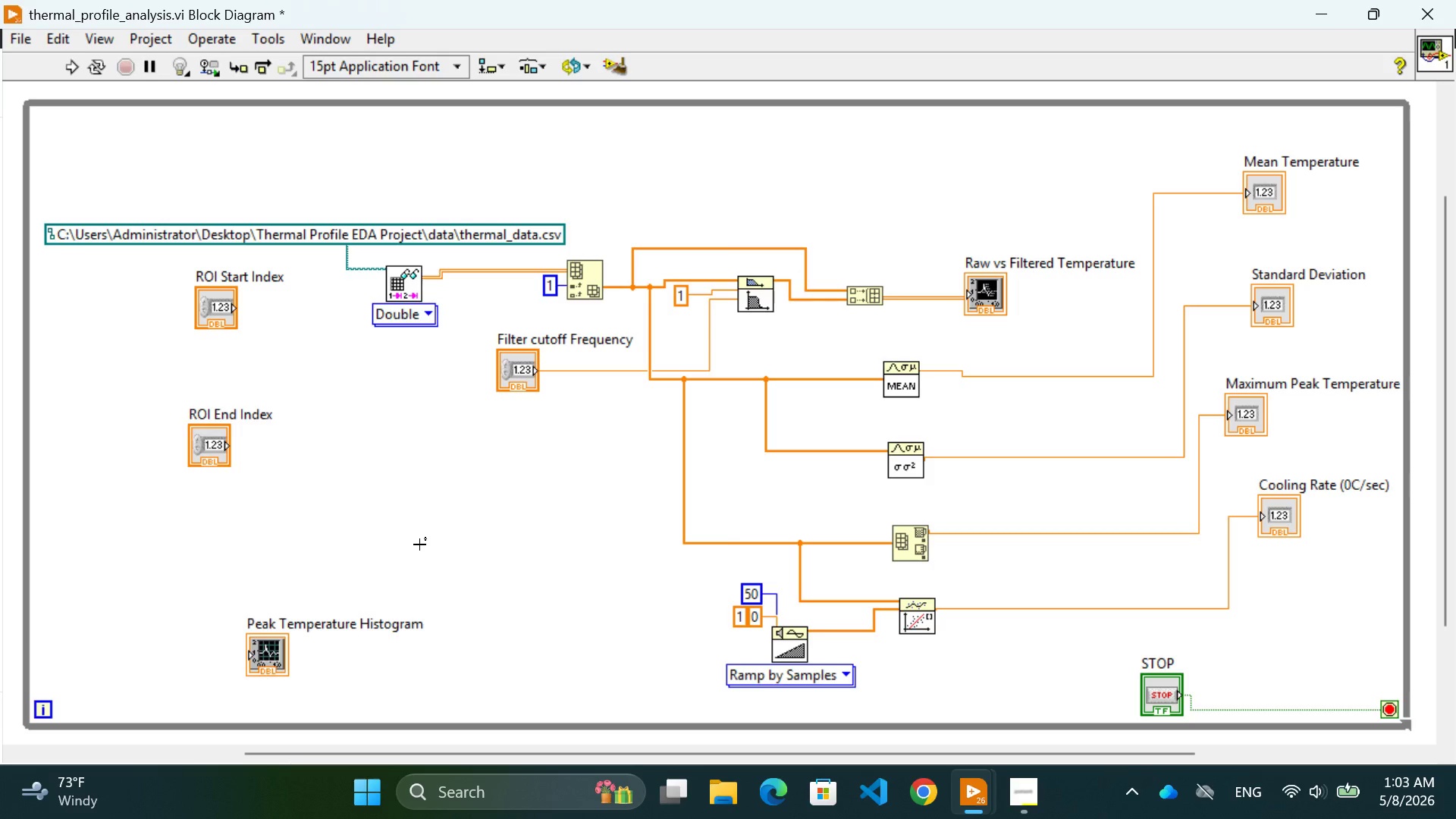 
mouse_move([1340, 793])
 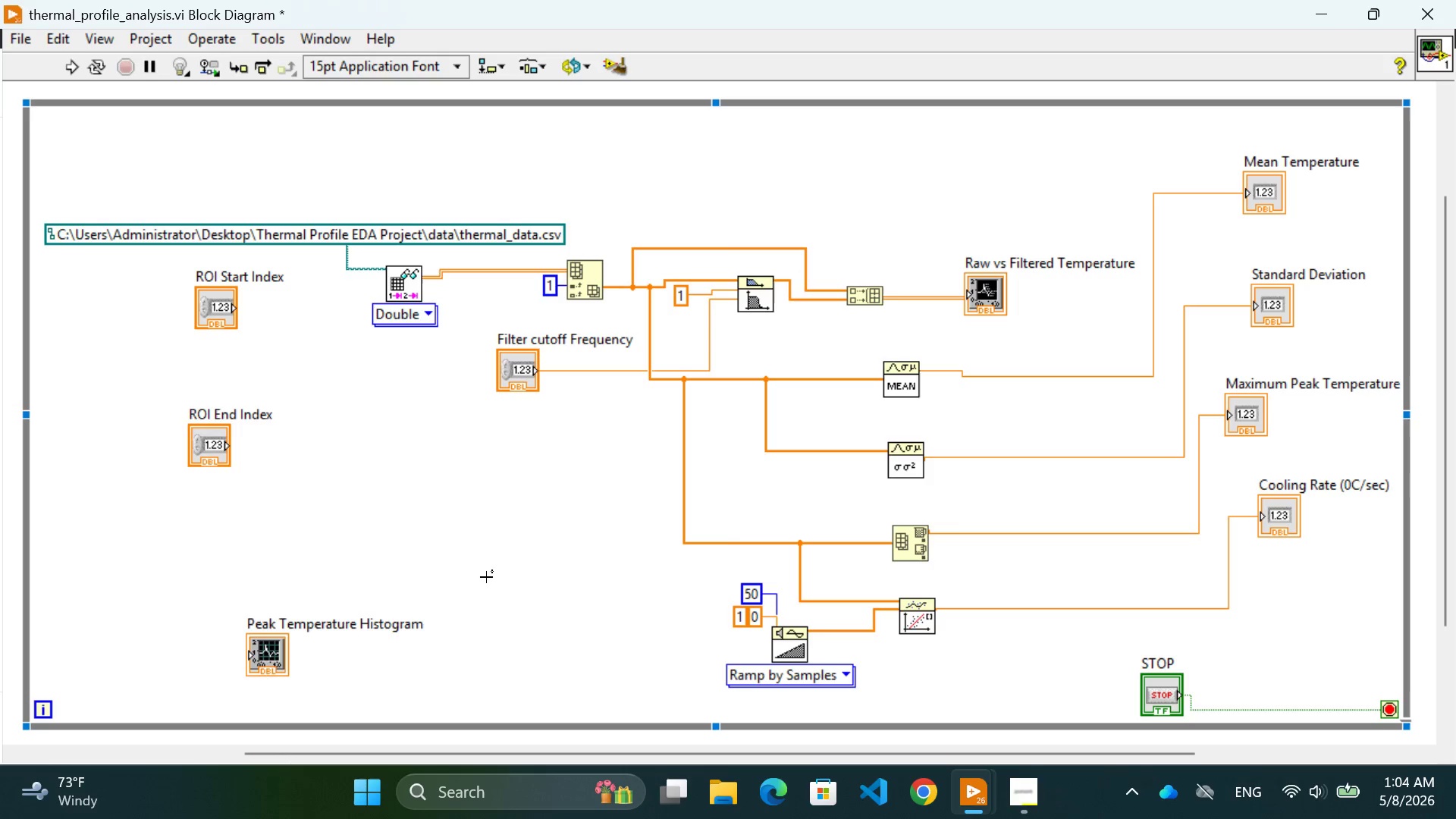 
left_click([485, 577])
 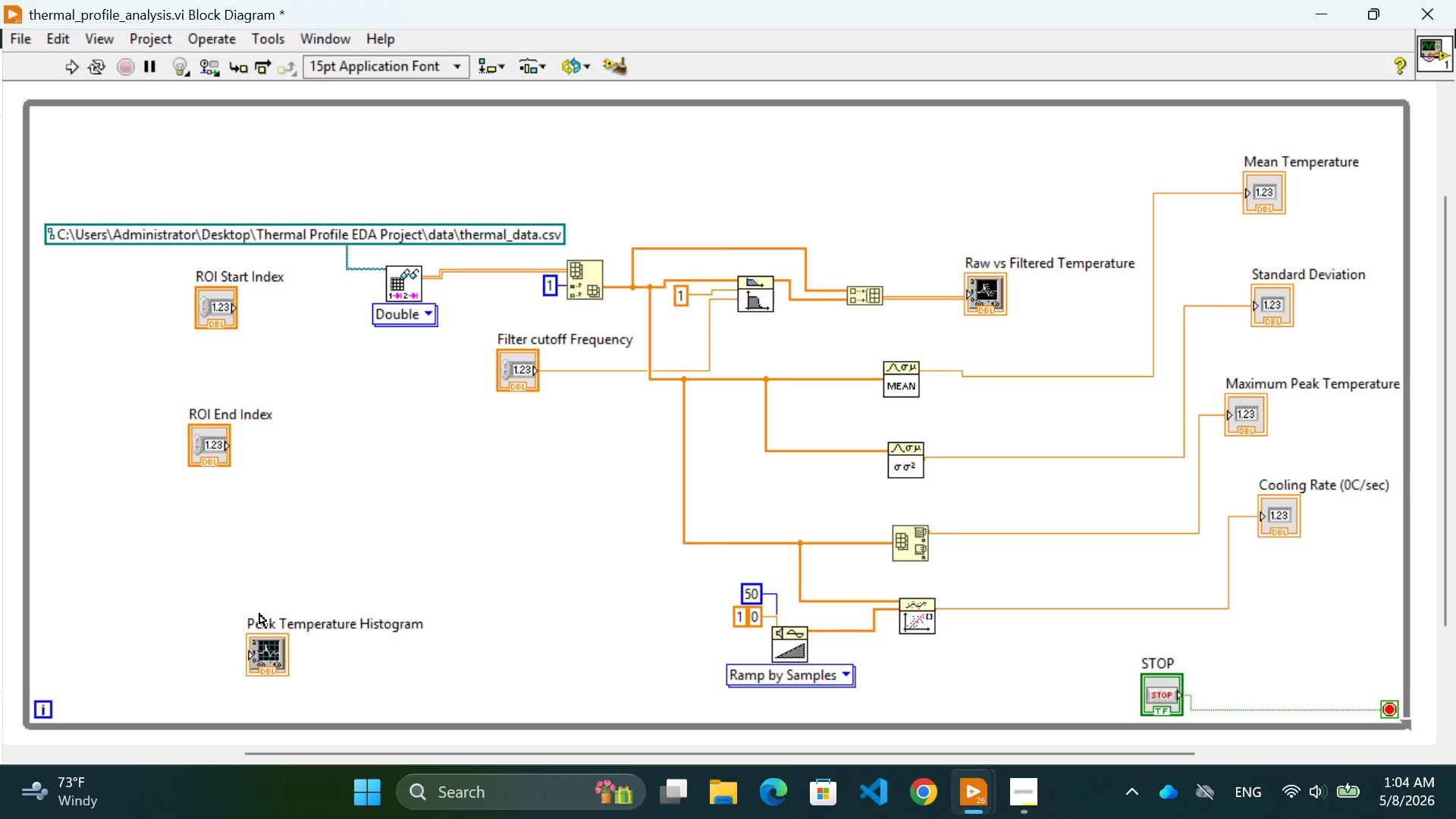 
left_click_drag(start_coordinate=[268, 645], to_coordinate=[202, 589])
 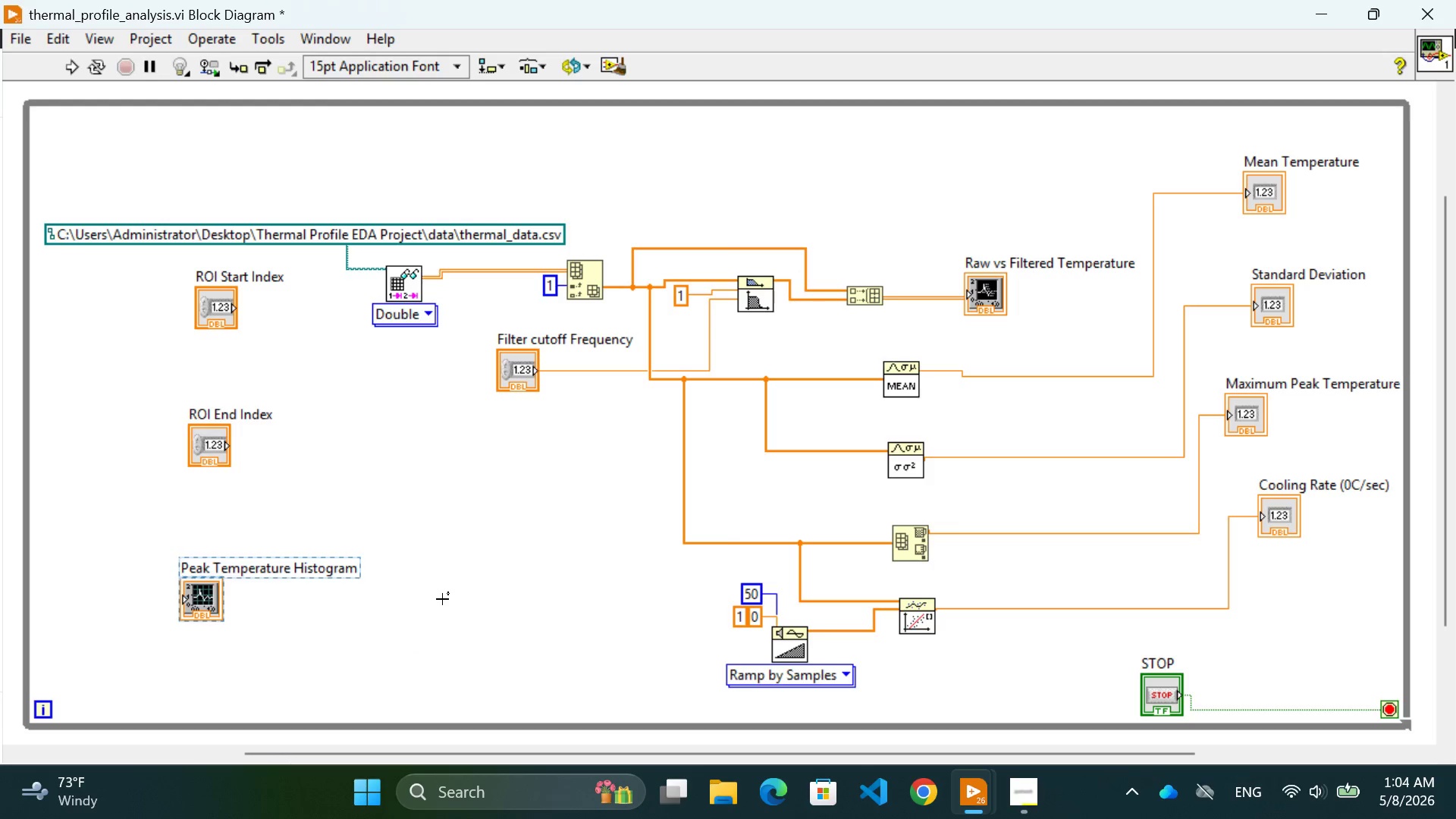 
left_click([442, 599])
 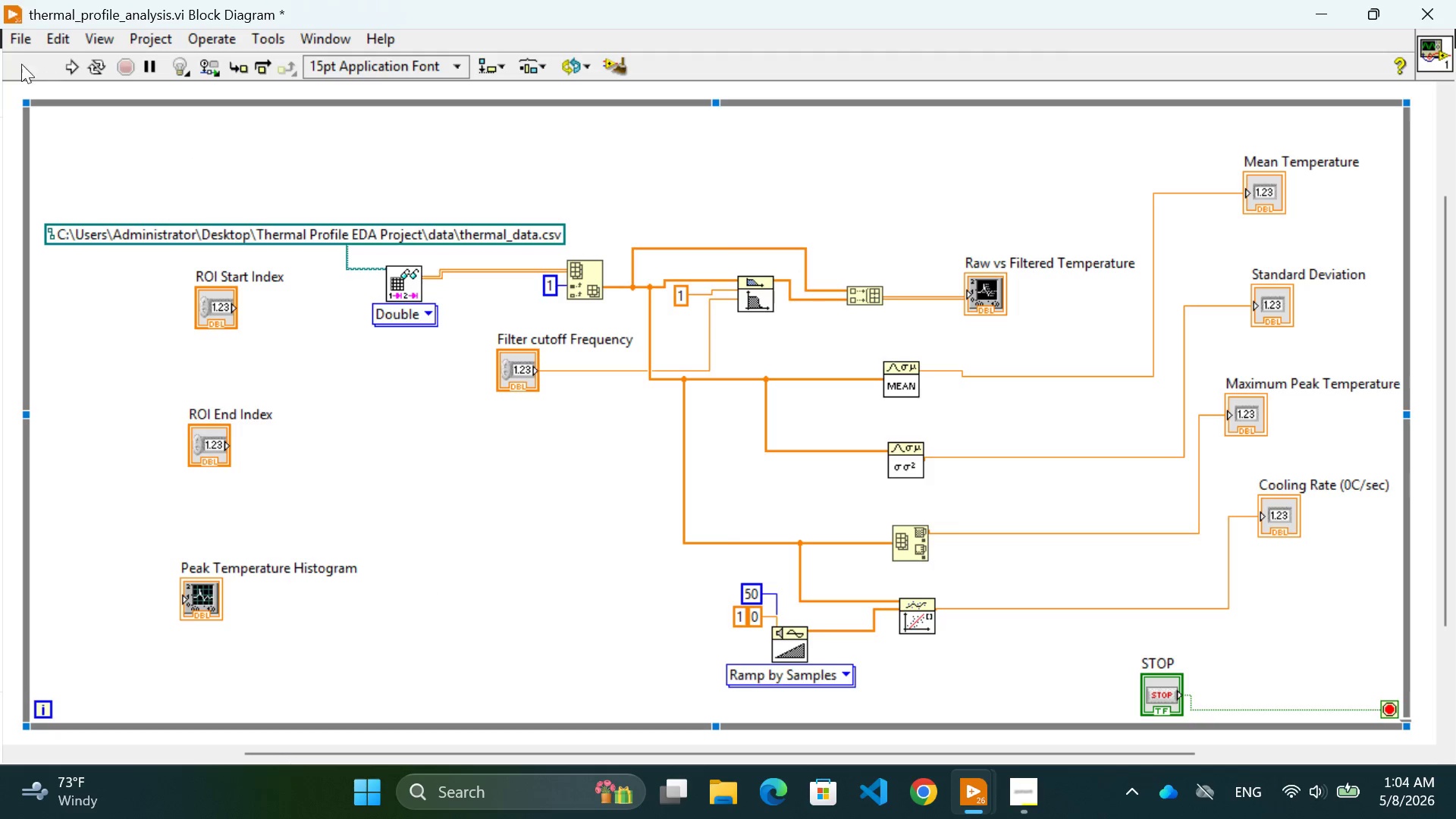 
left_click_drag(start_coordinate=[14, 40], to_coordinate=[17, 36])
 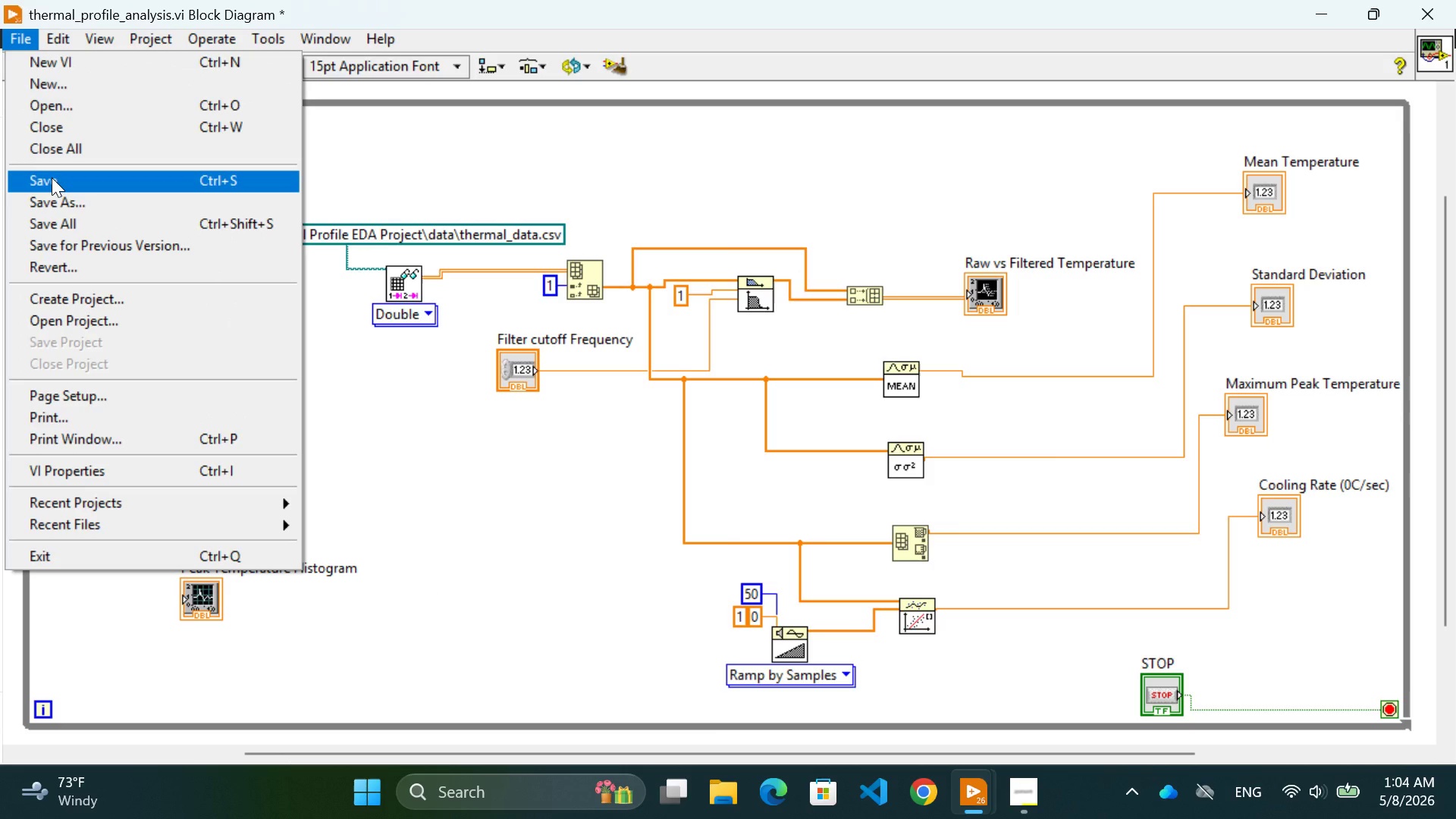 
left_click([52, 177])
 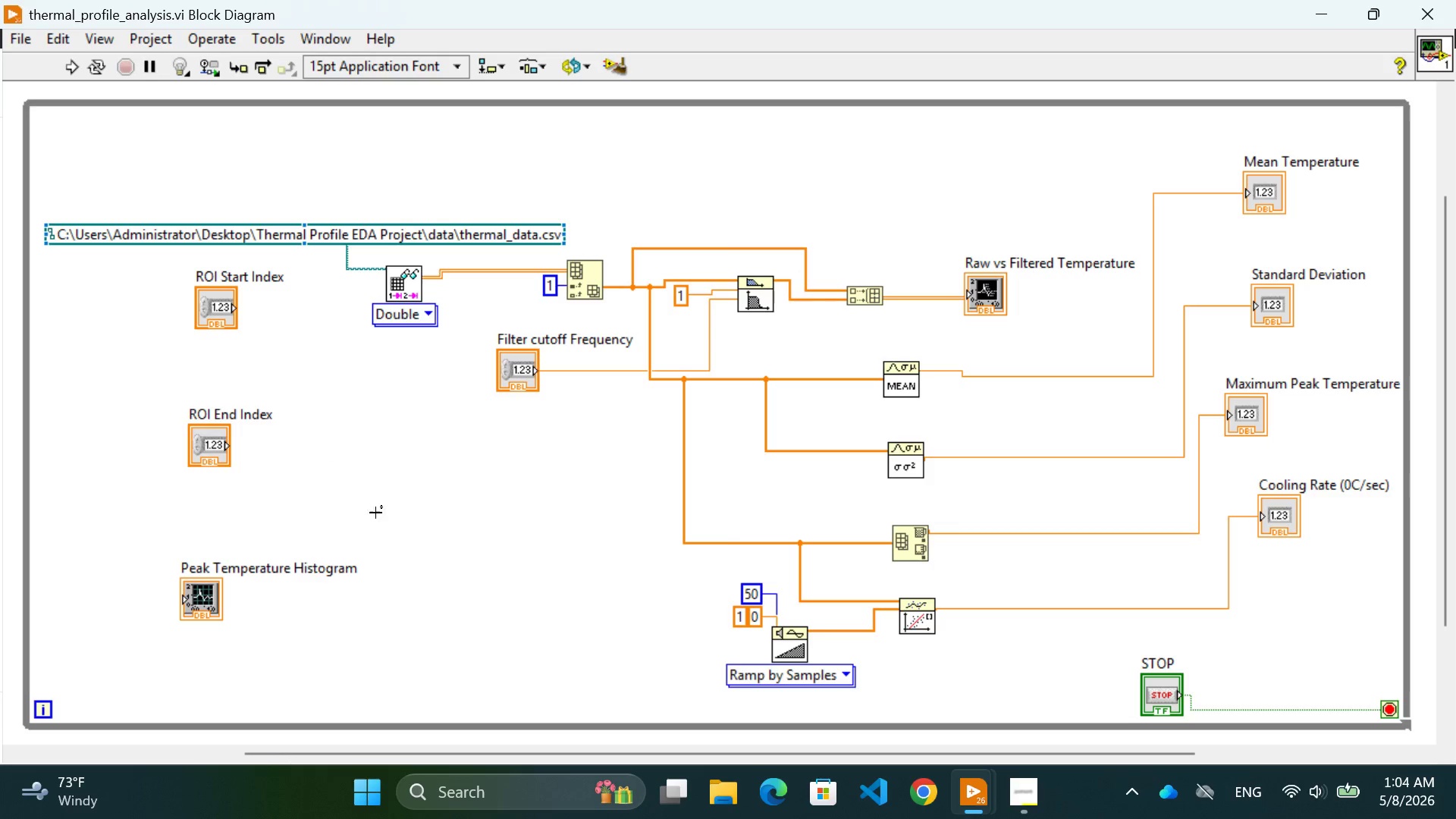 
left_click([394, 516])
 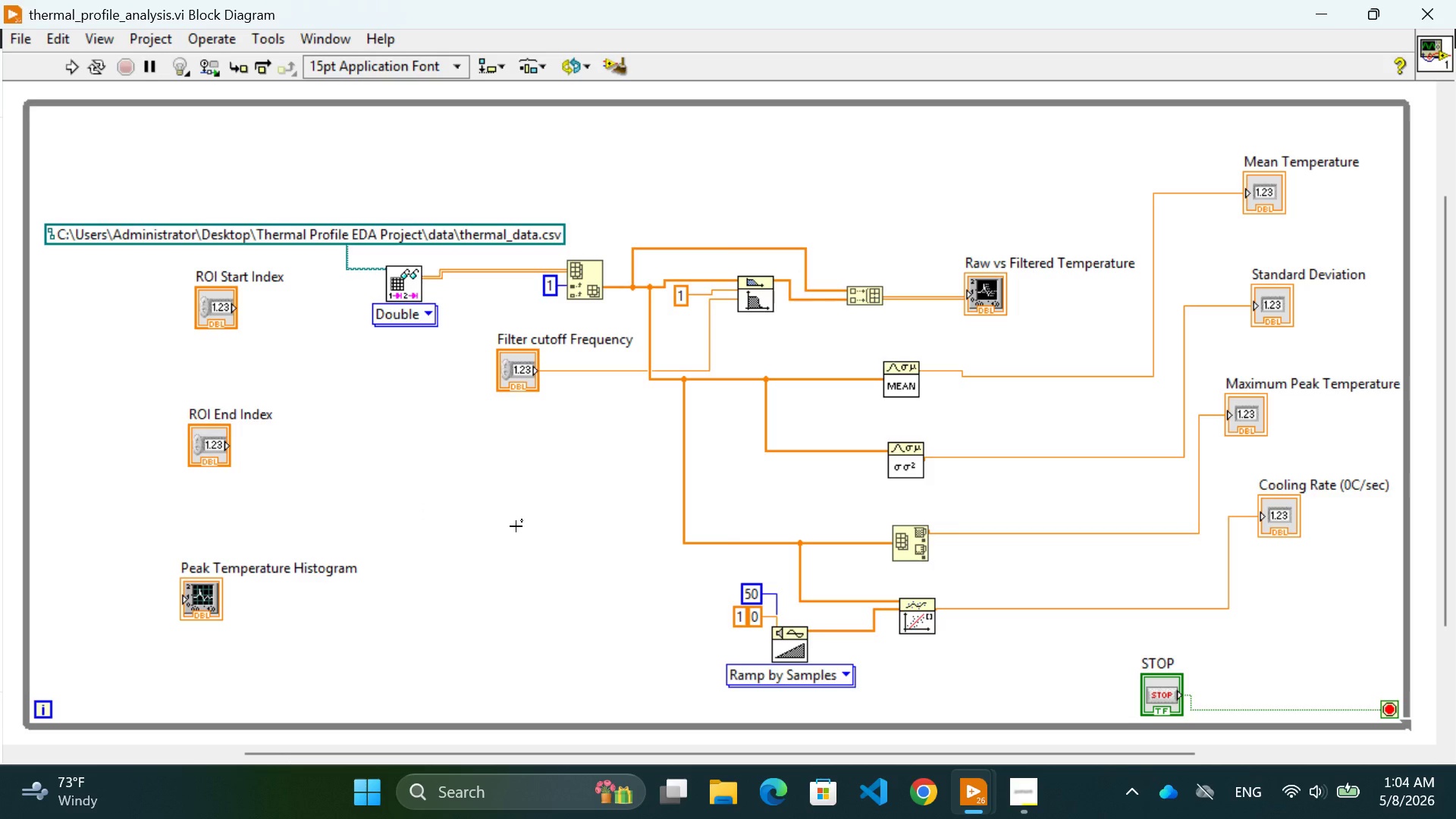 
scroll: coordinate [516, 526], scroll_direction: down, amount: 1.0
 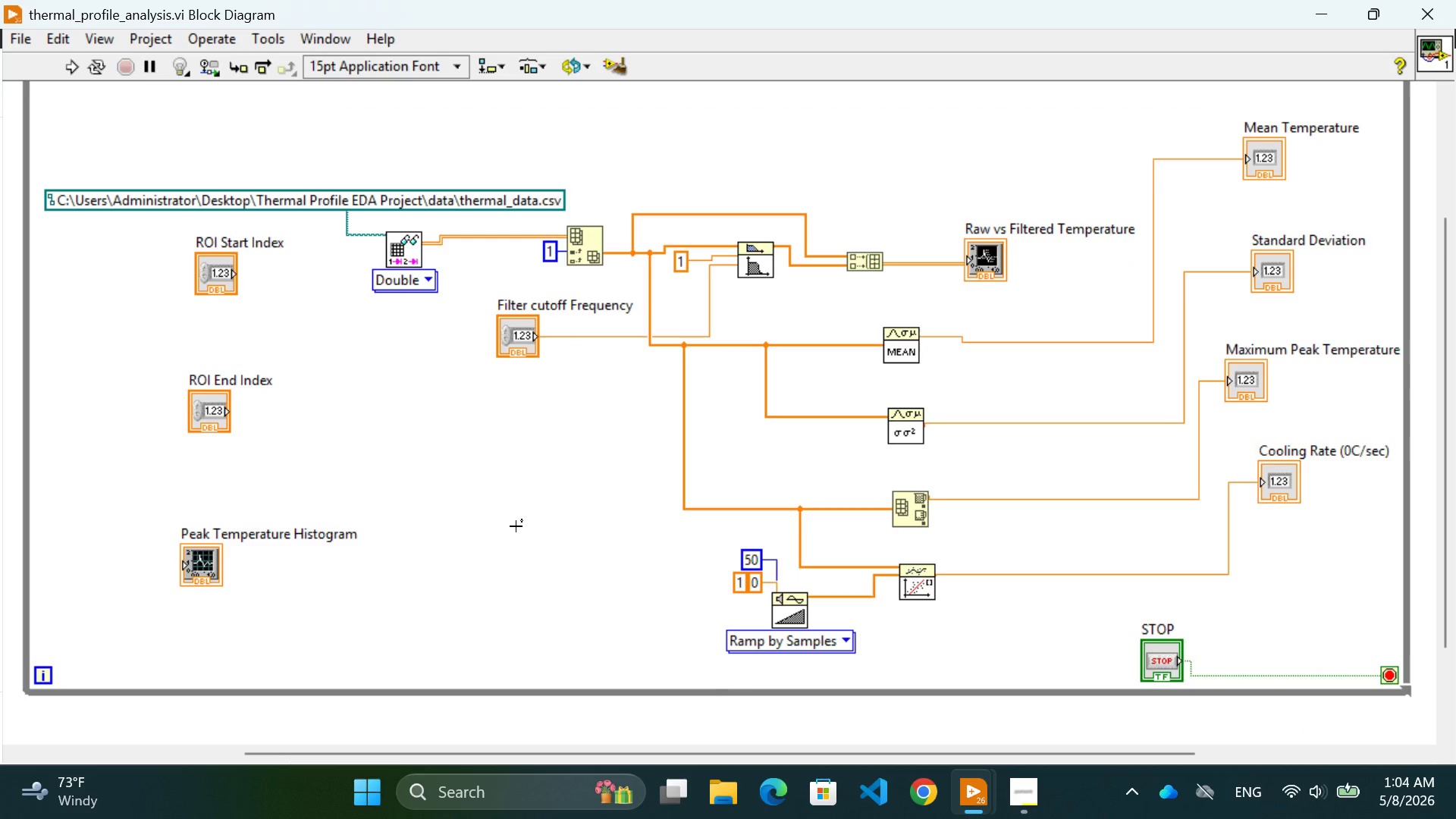 
scroll: coordinate [516, 526], scroll_direction: none, amount: 0.0